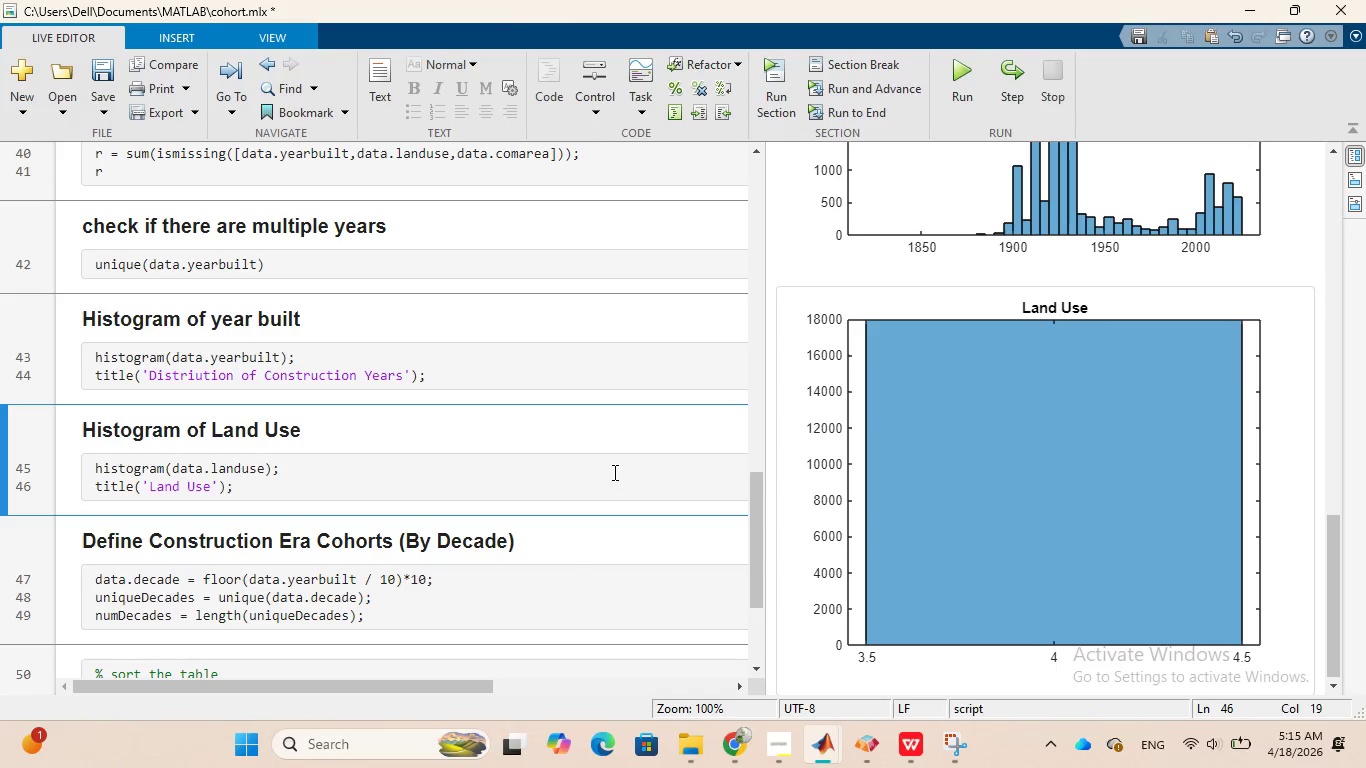 
scroll: coordinate [483, 405], scroll_direction: up, amount: 3.0
 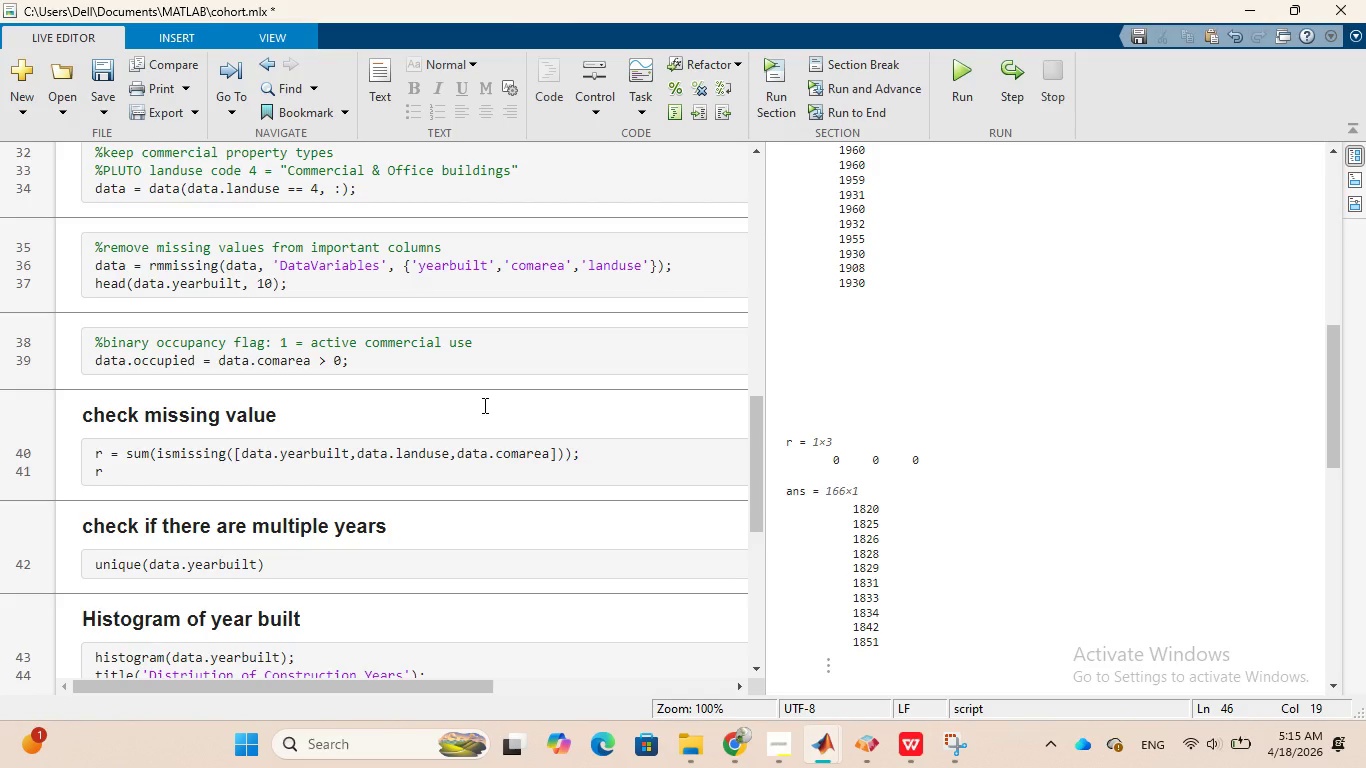 
wait(5.48)
 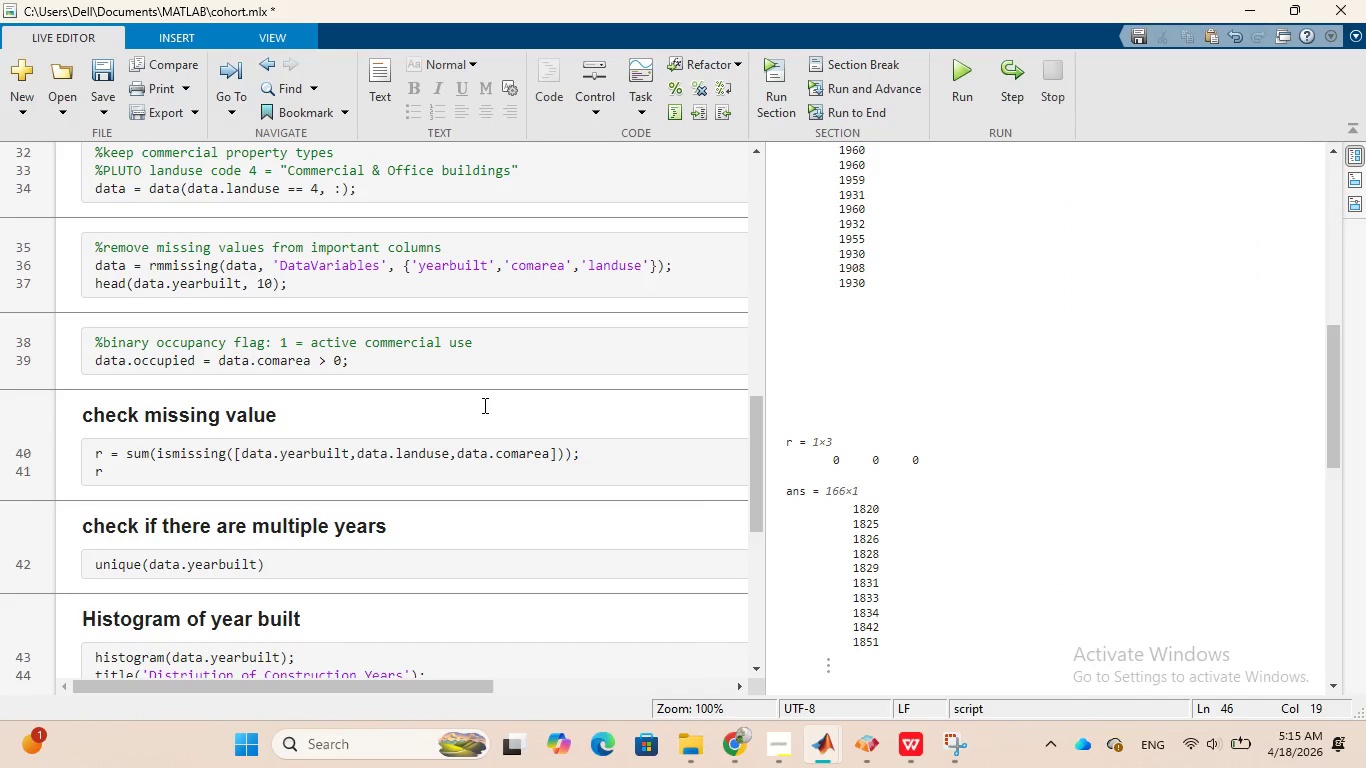 
scroll: coordinate [1044, 561], scroll_direction: down, amount: 3.0
 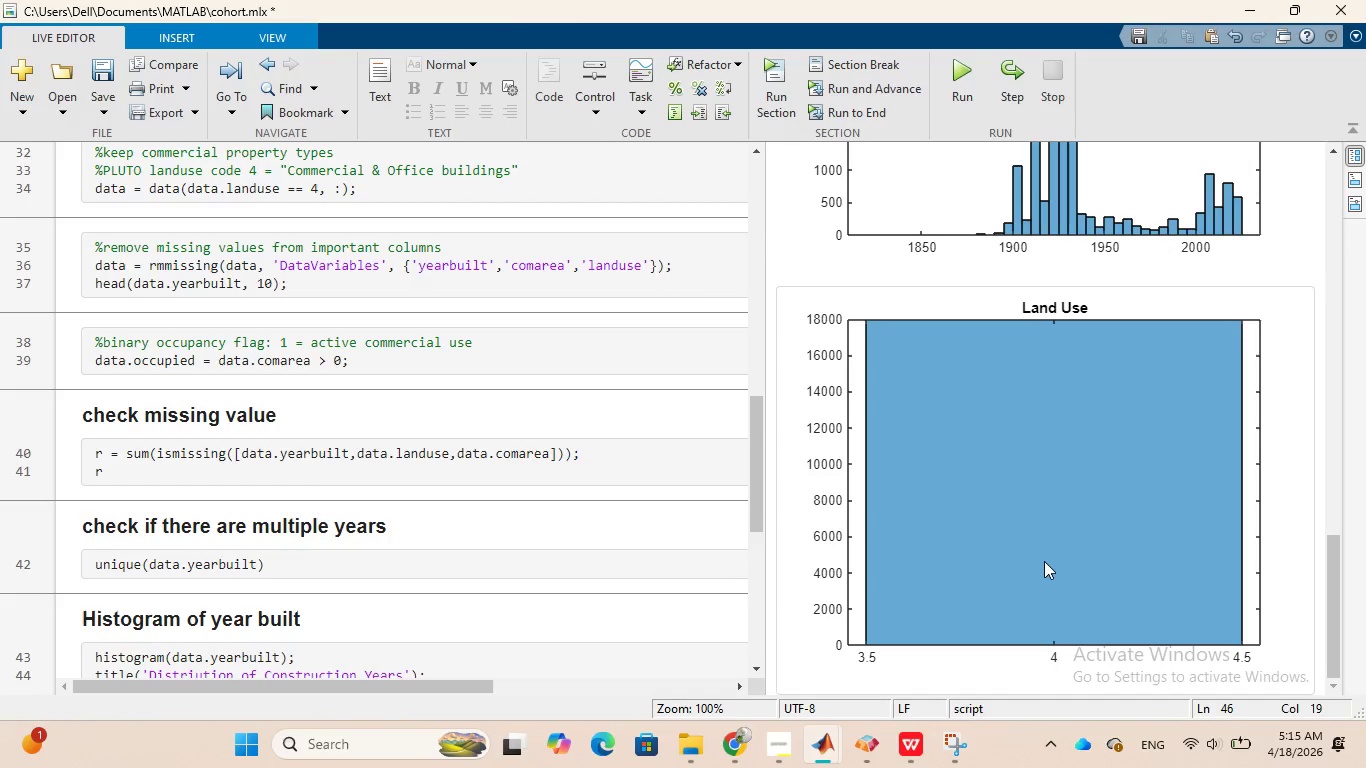 
wait(14.19)
 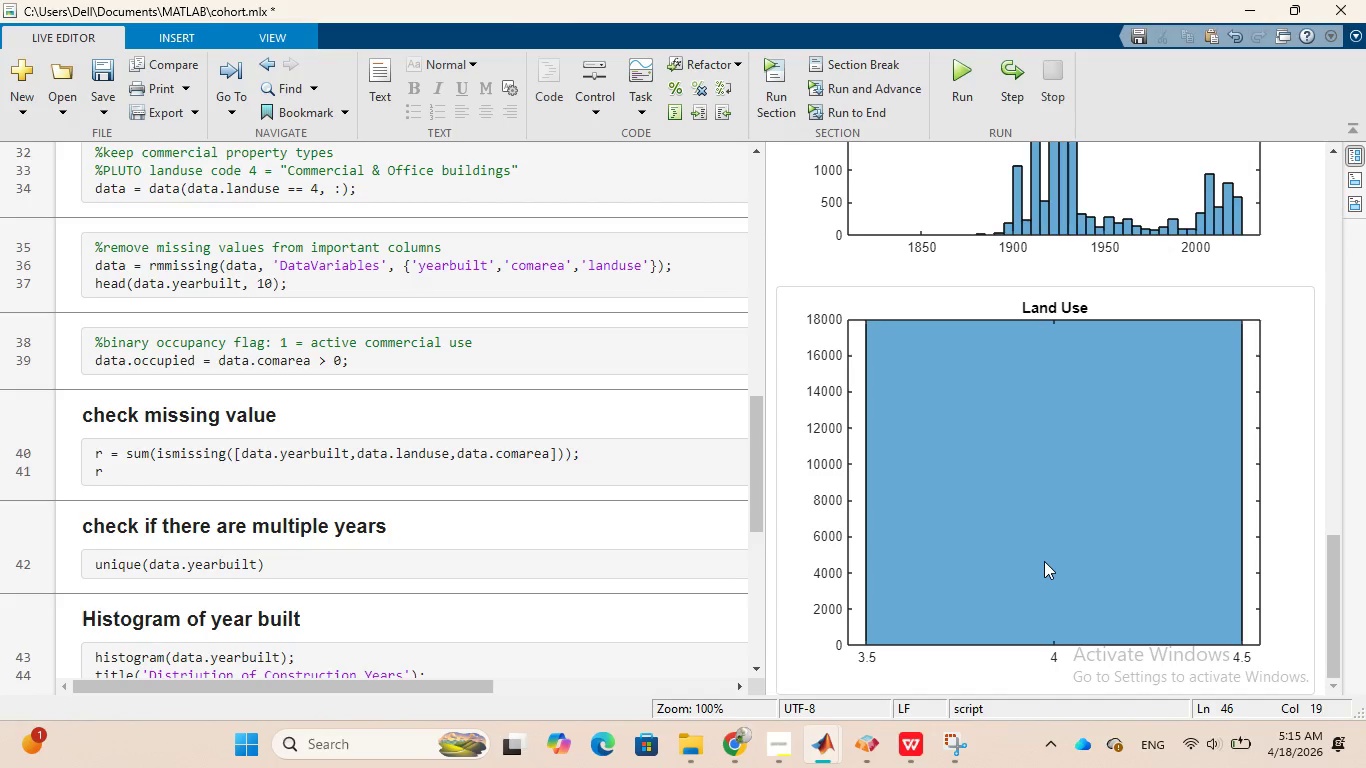 
mouse_move([556, 430])
 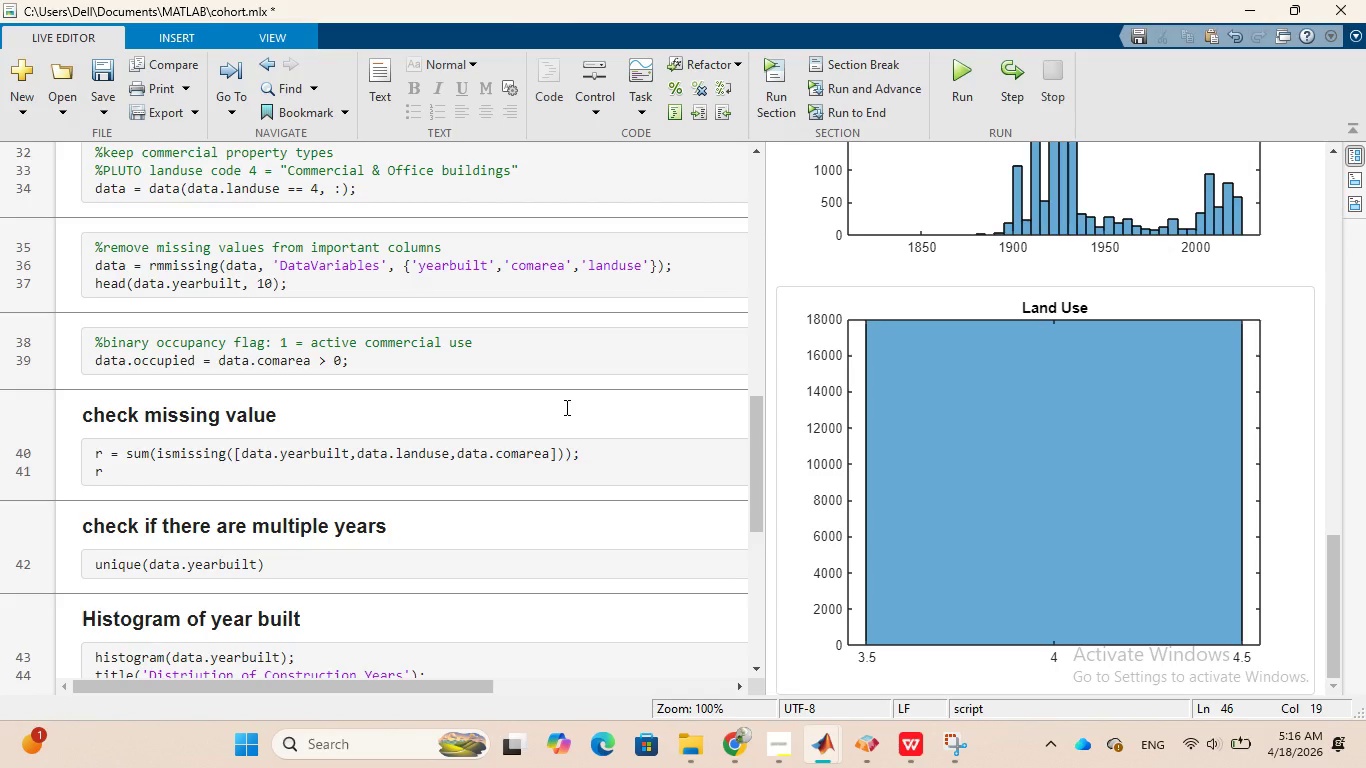 
wait(8.53)
 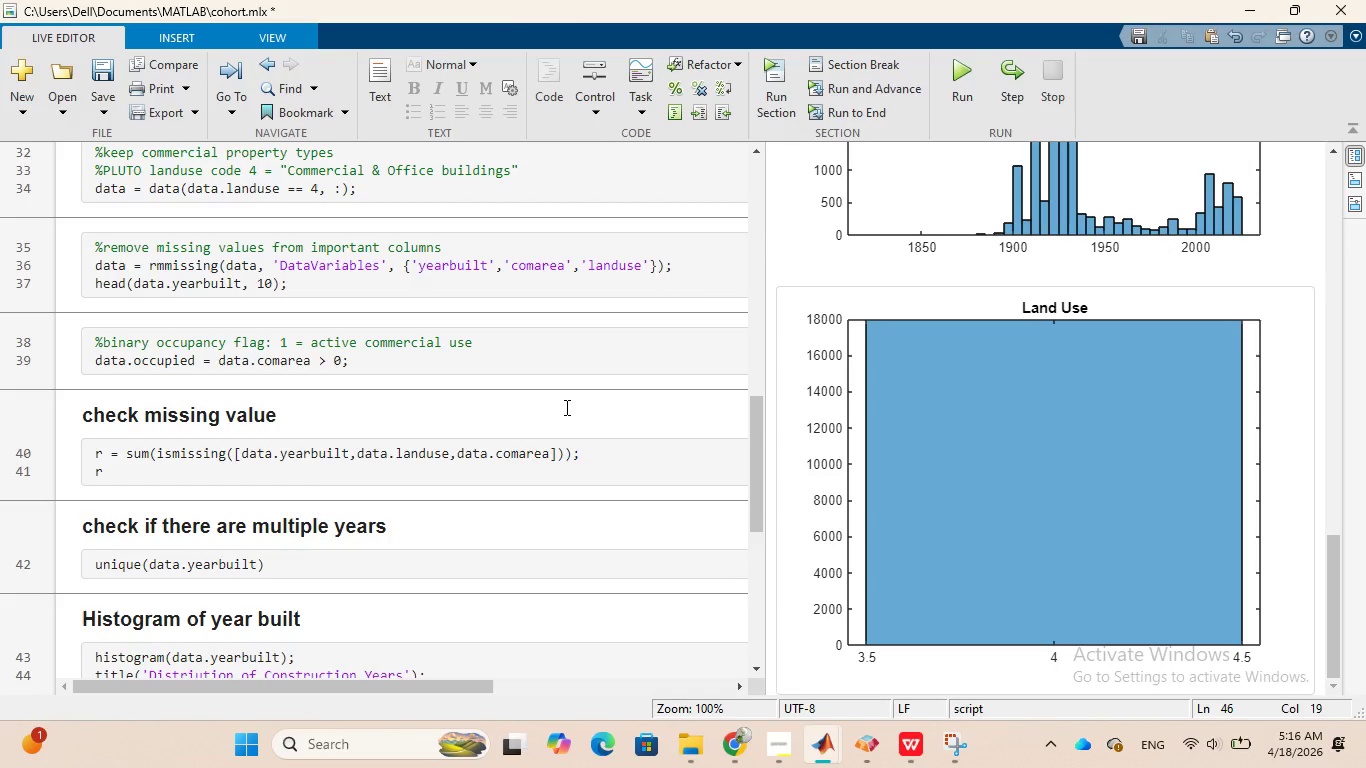 
mouse_move([544, 440])
 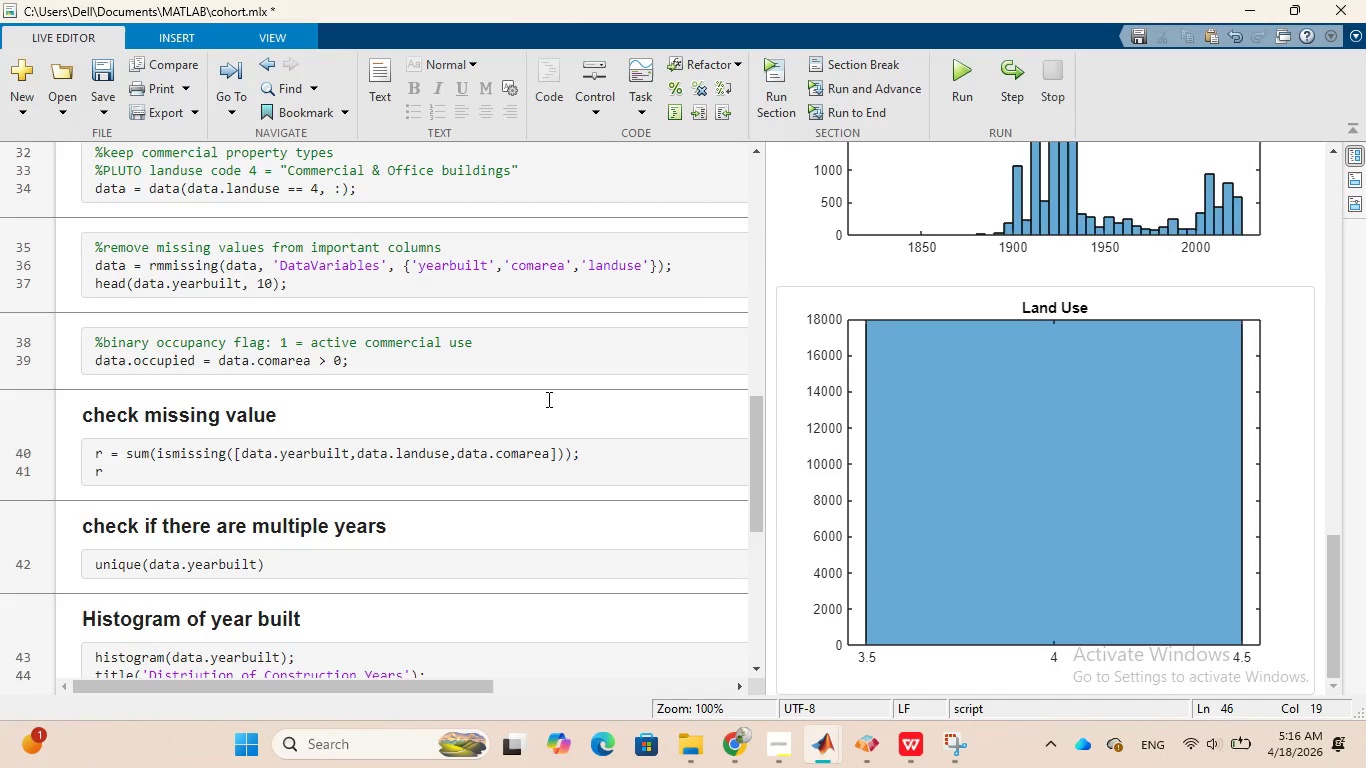 
wait(5.84)
 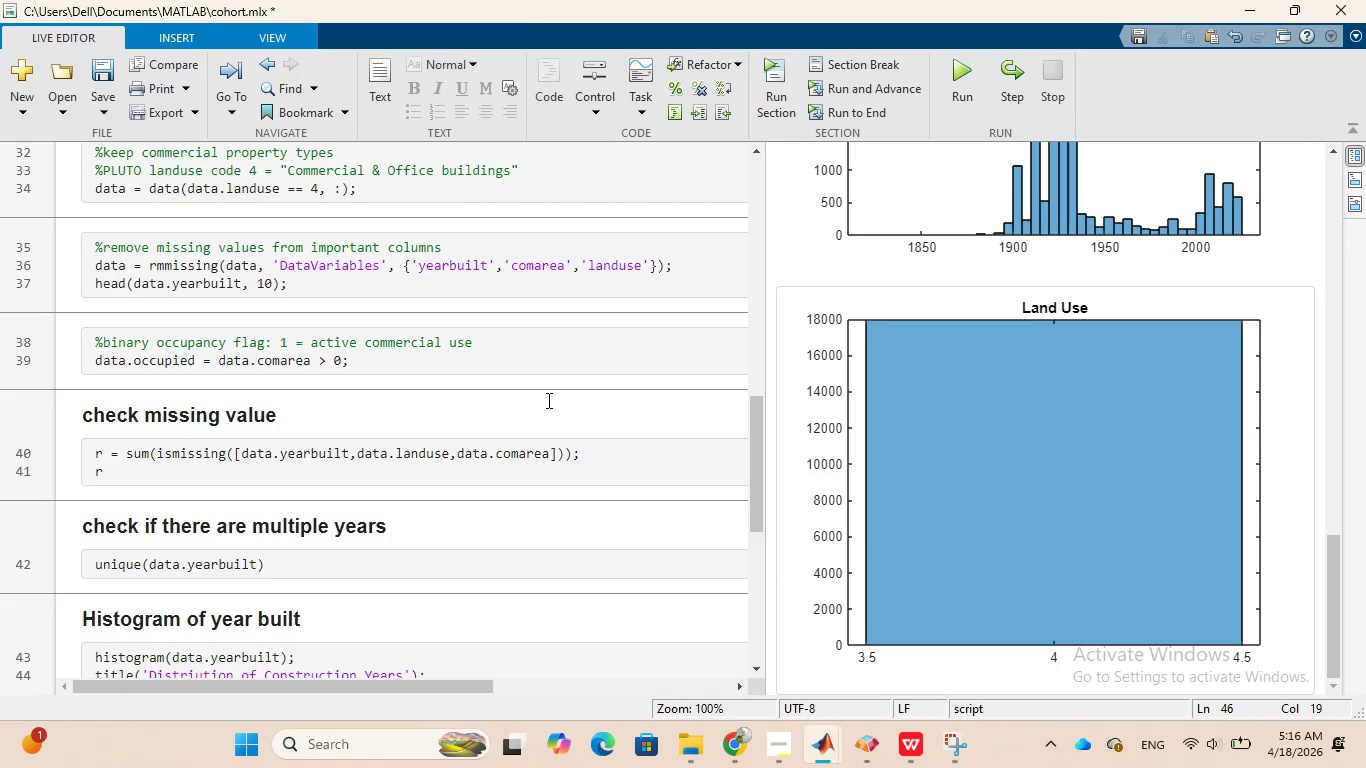 
scroll: coordinate [547, 399], scroll_direction: up, amount: 3.0
 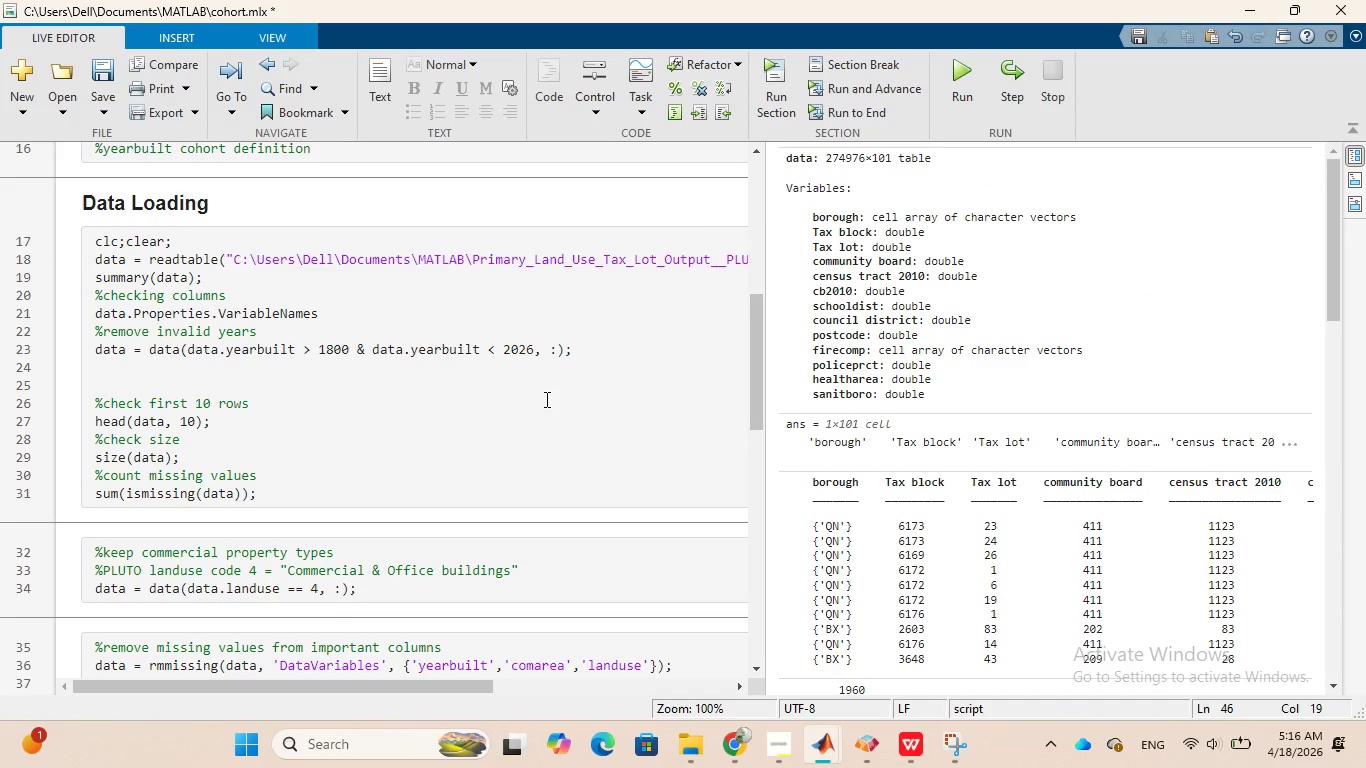 
wait(9.2)
 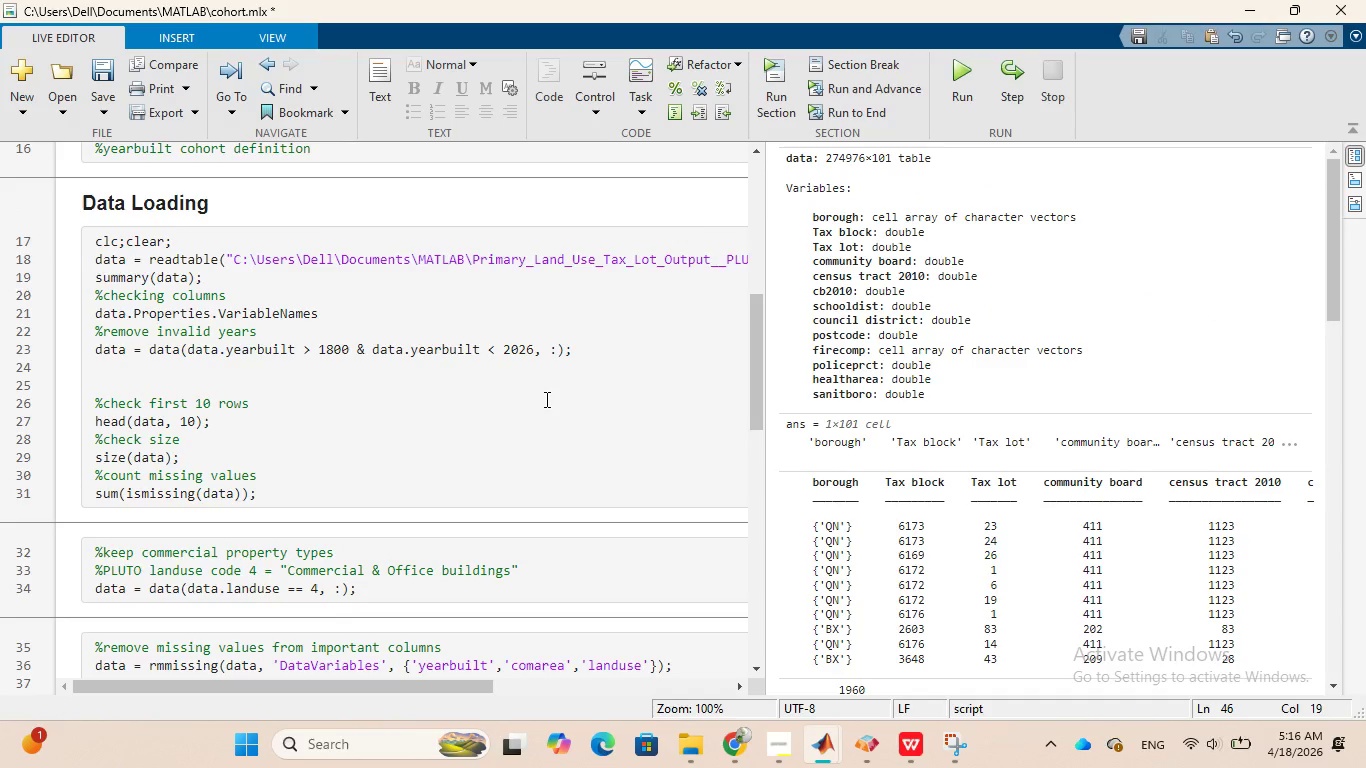 
scroll: coordinate [545, 399], scroll_direction: down, amount: 2.0
 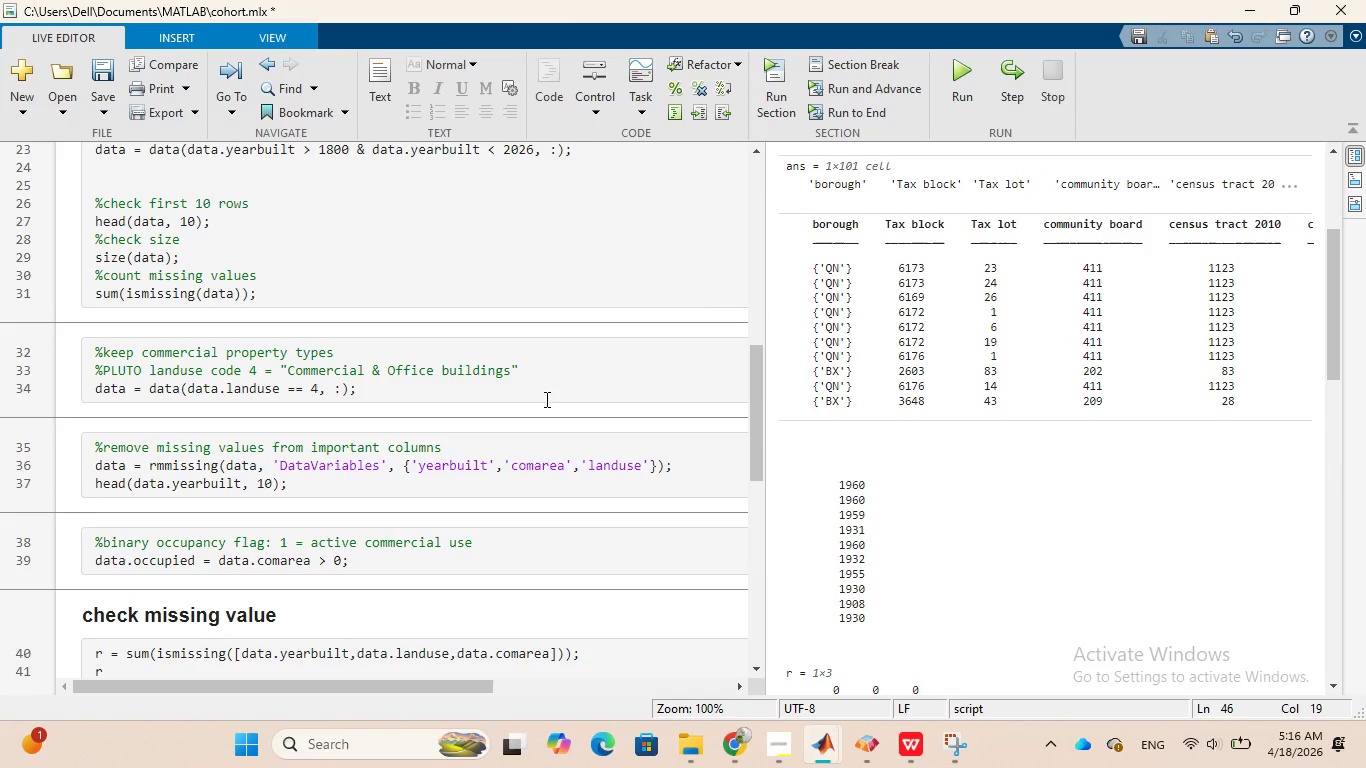 
wait(6.57)
 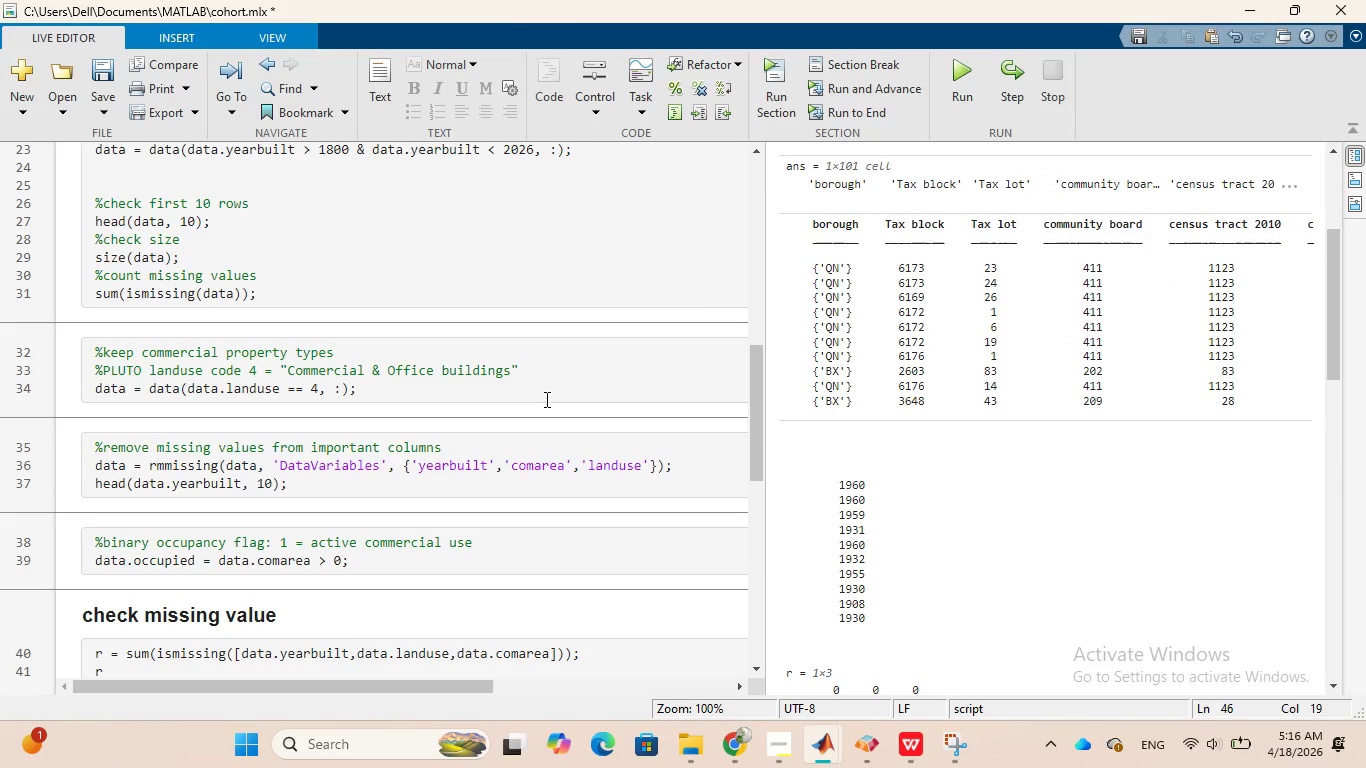 
scroll: coordinate [545, 399], scroll_direction: down, amount: 1.0
 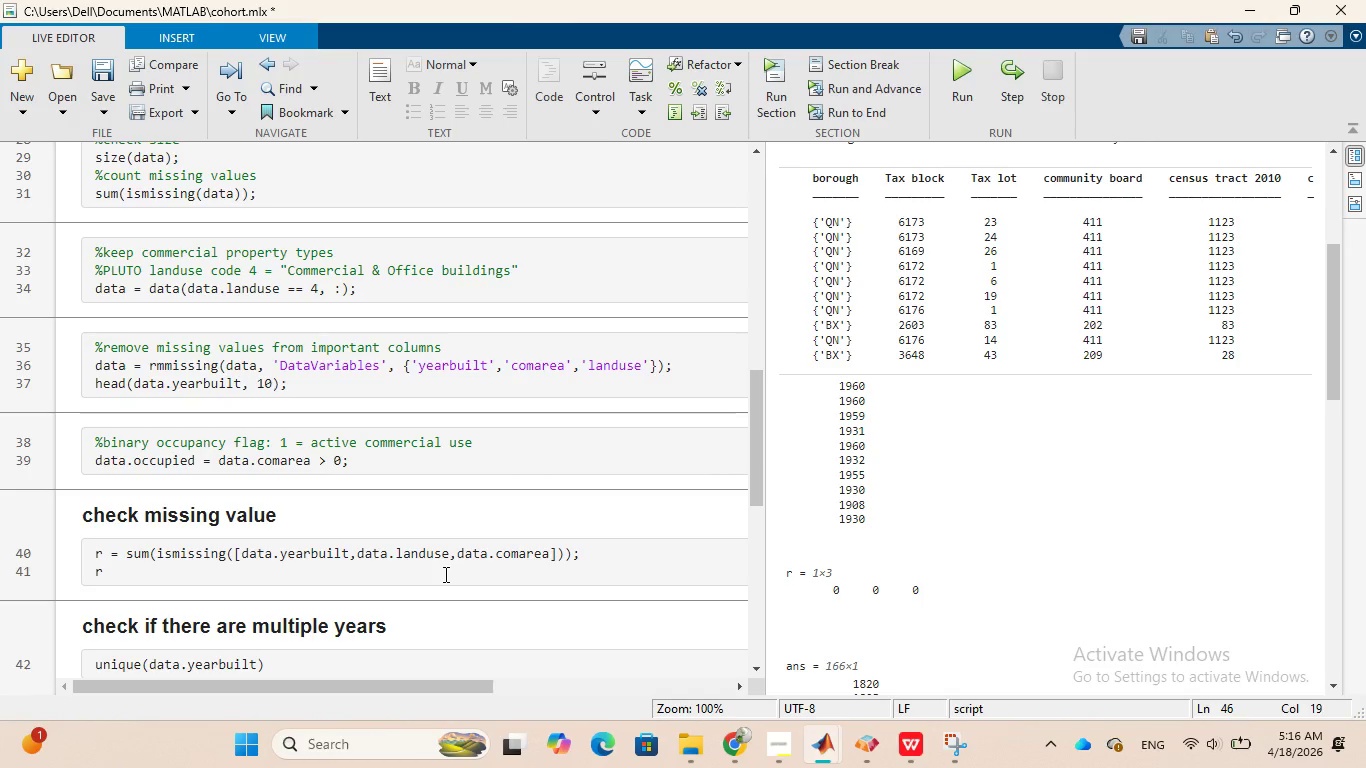 
wait(12.96)
 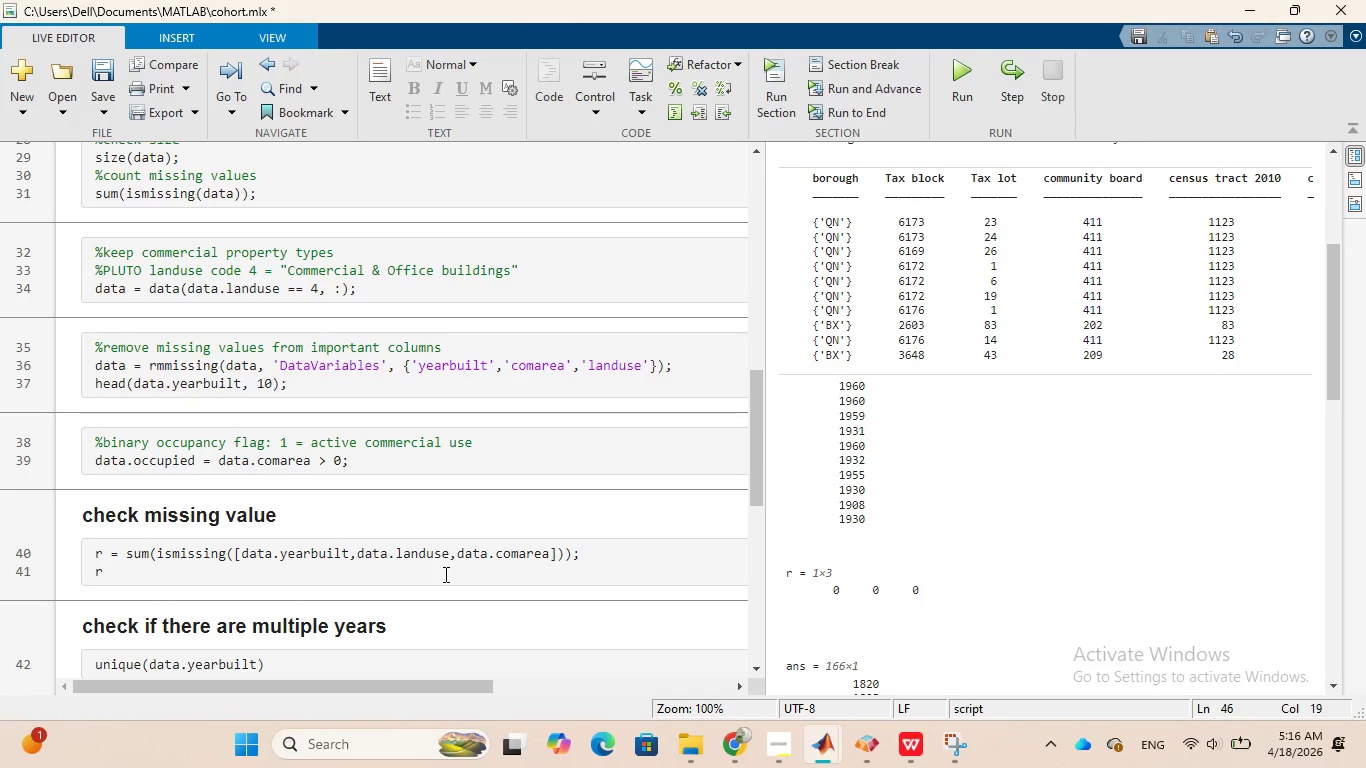 
scroll: coordinate [479, 579], scroll_direction: down, amount: 2.0
 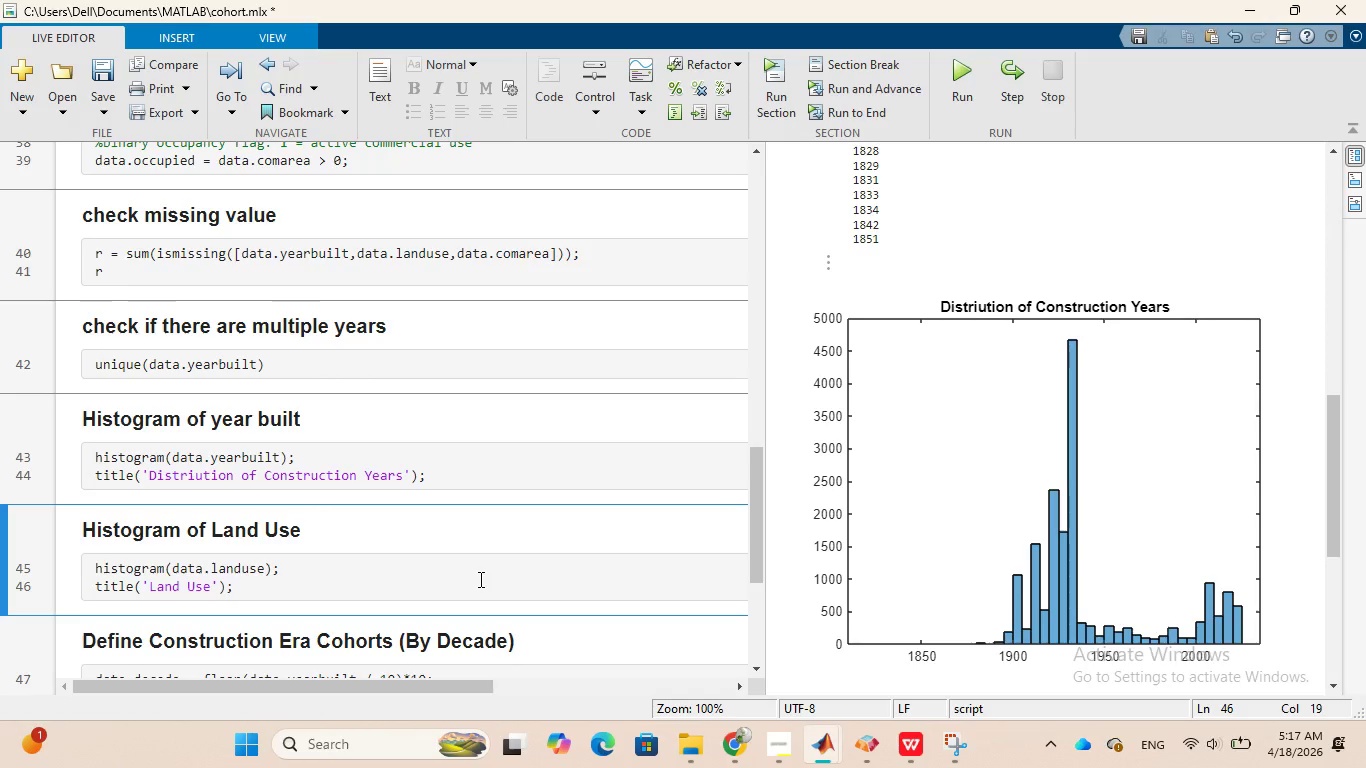 
wait(10.7)
 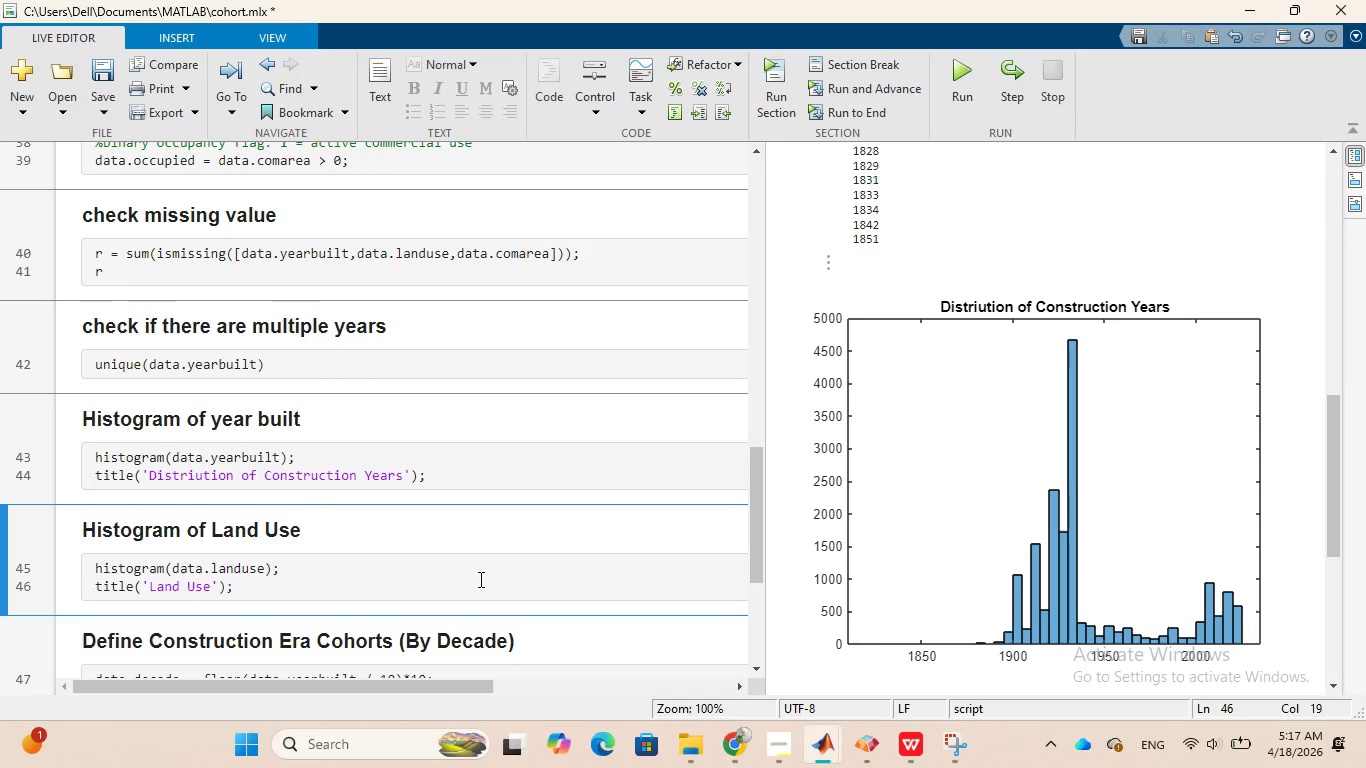 
scroll: coordinate [395, 523], scroll_direction: down, amount: 2.0
 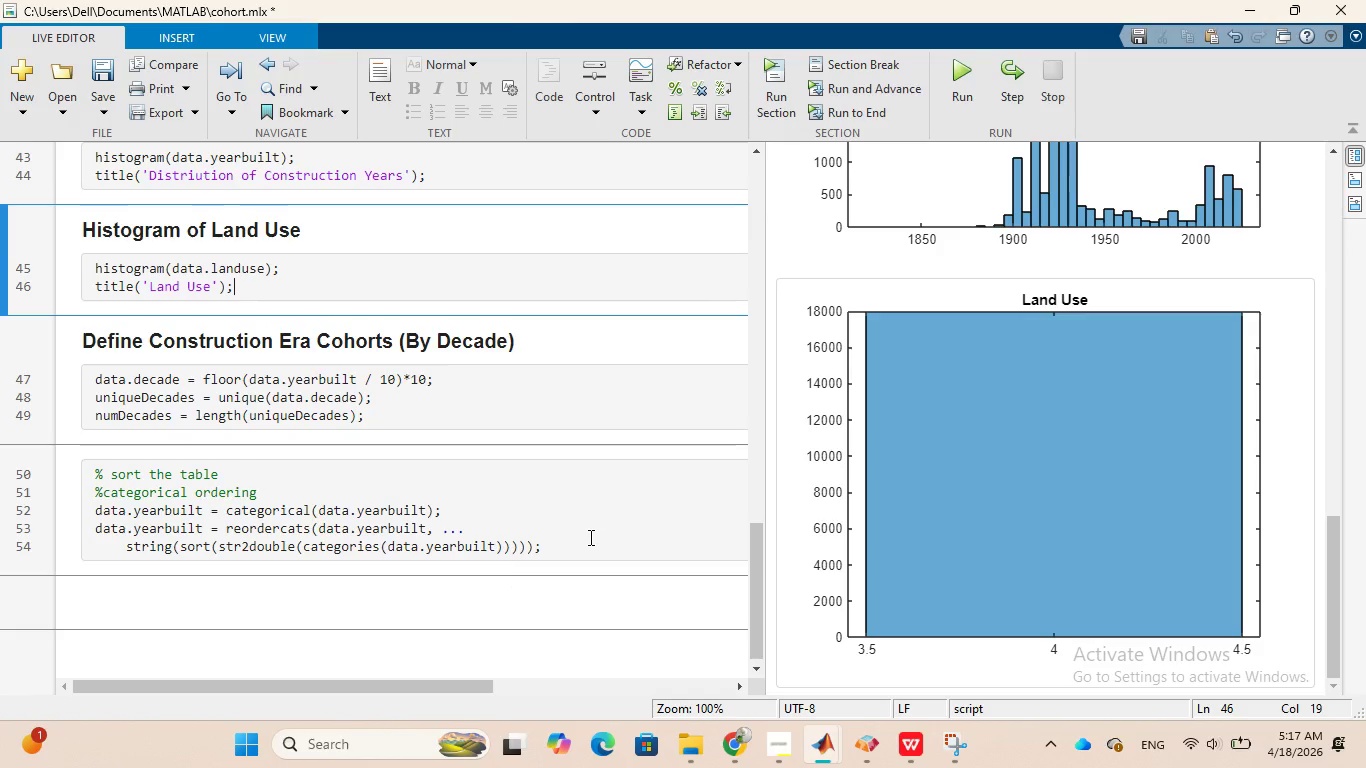 
wait(6.96)
 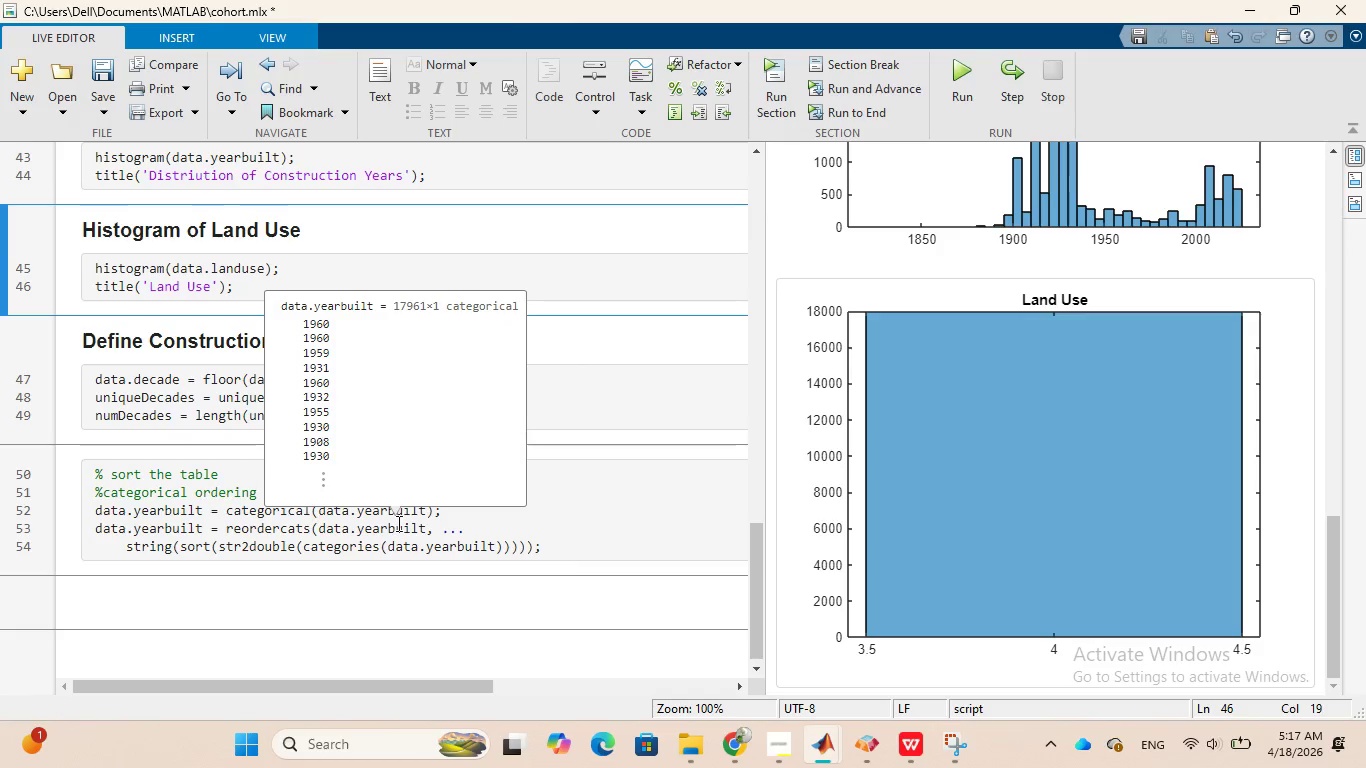 
left_click([505, 511])
 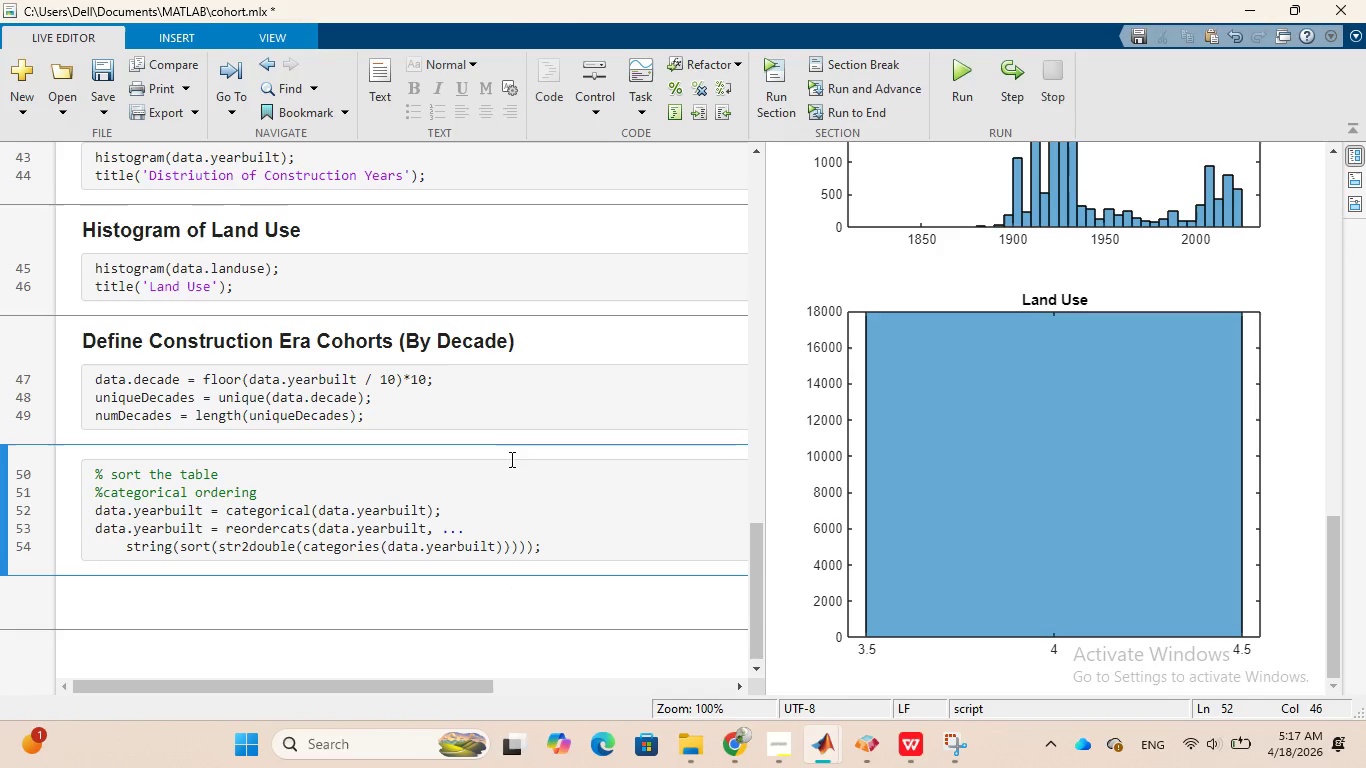 
right_click([511, 457])
 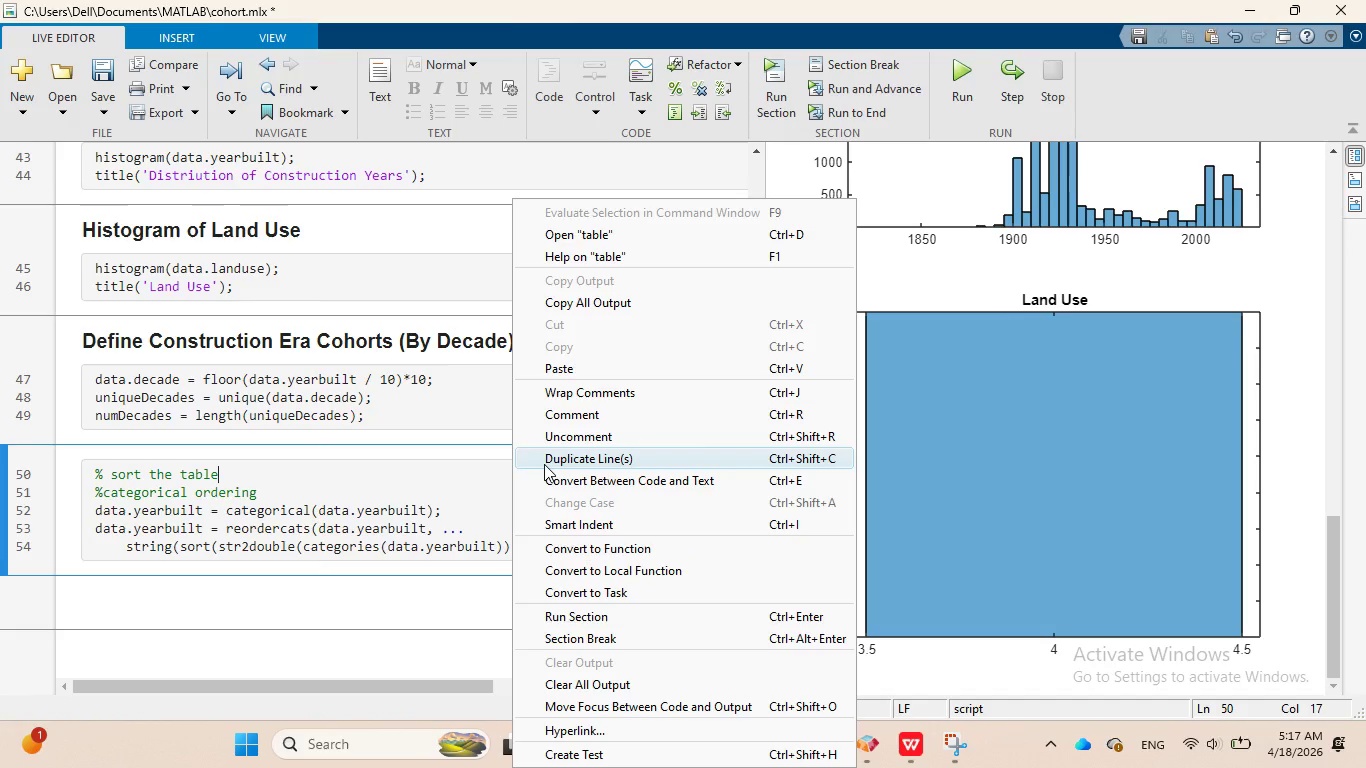 
wait(13.58)
 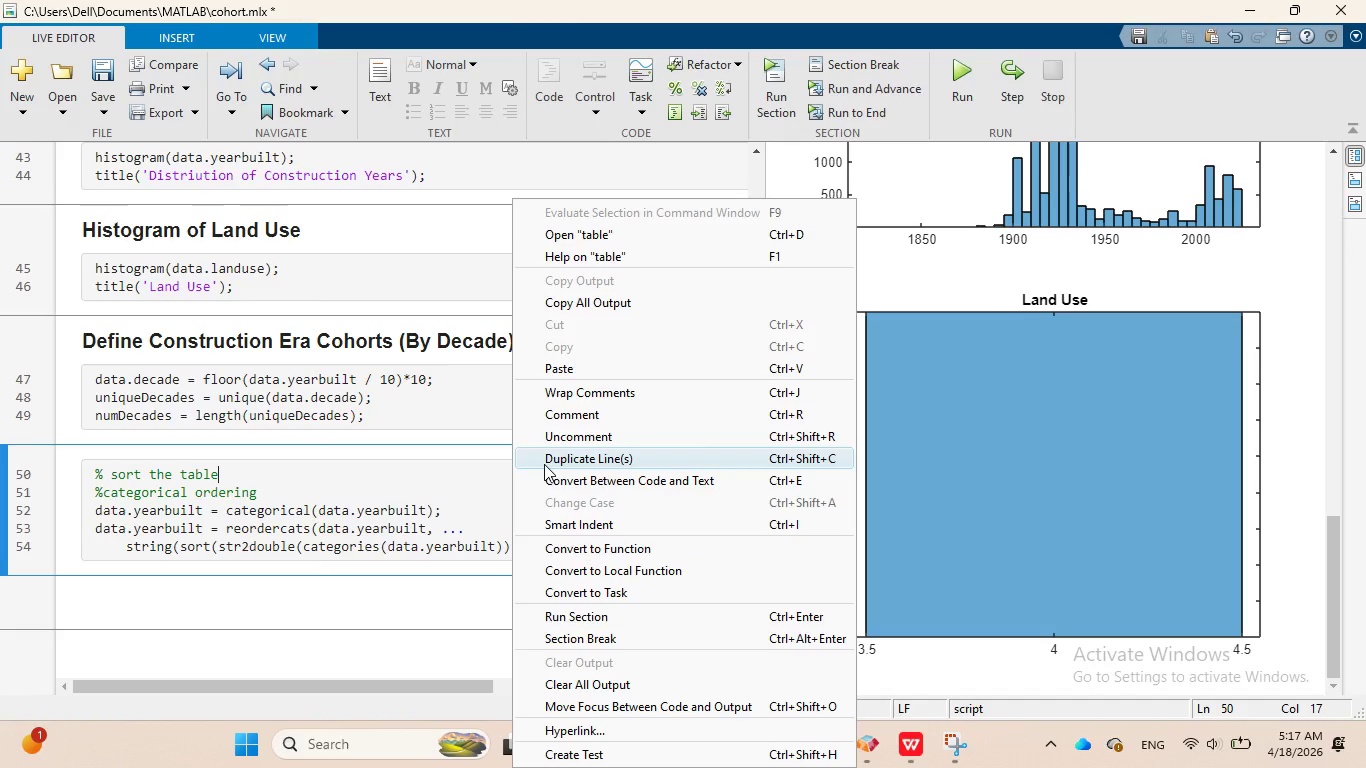 
scroll: coordinate [448, 484], scroll_direction: down, amount: 2.0
 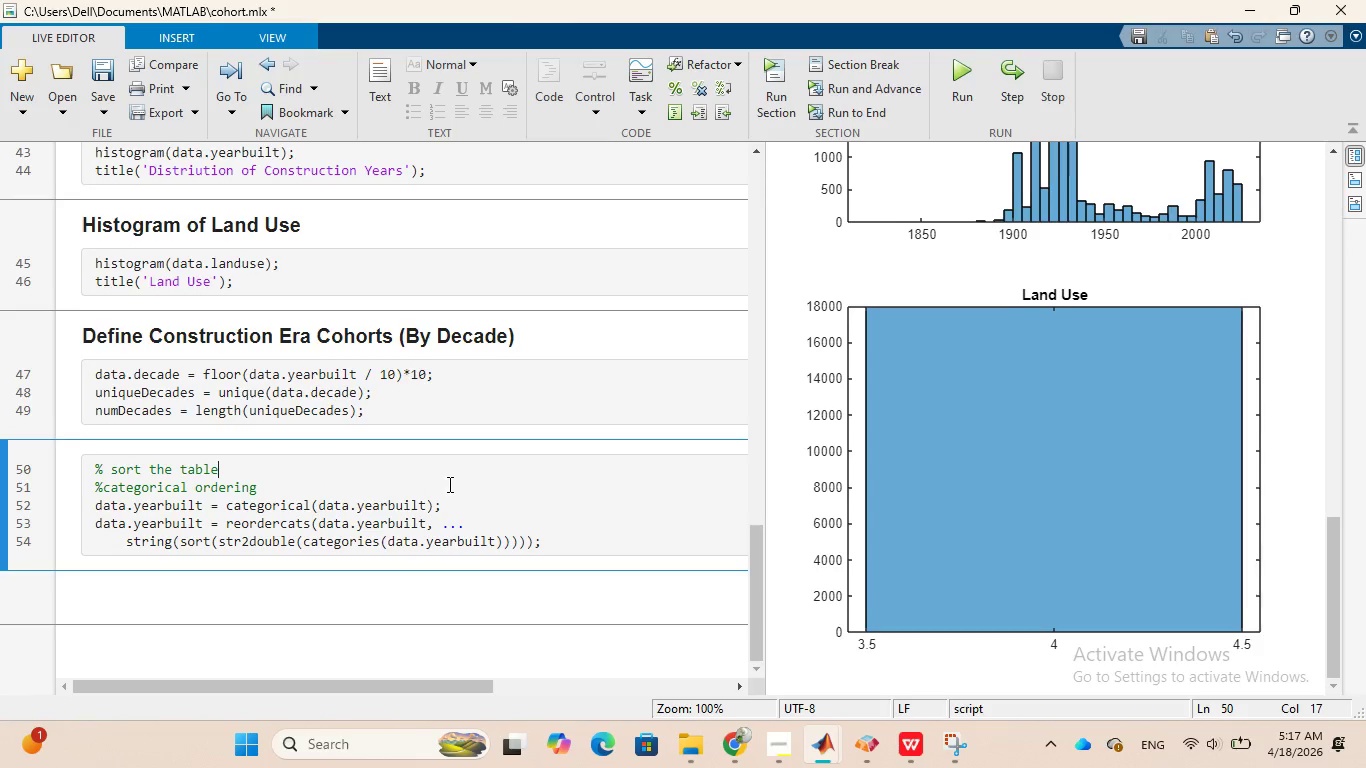 
scroll: coordinate [448, 484], scroll_direction: up, amount: 1.0
 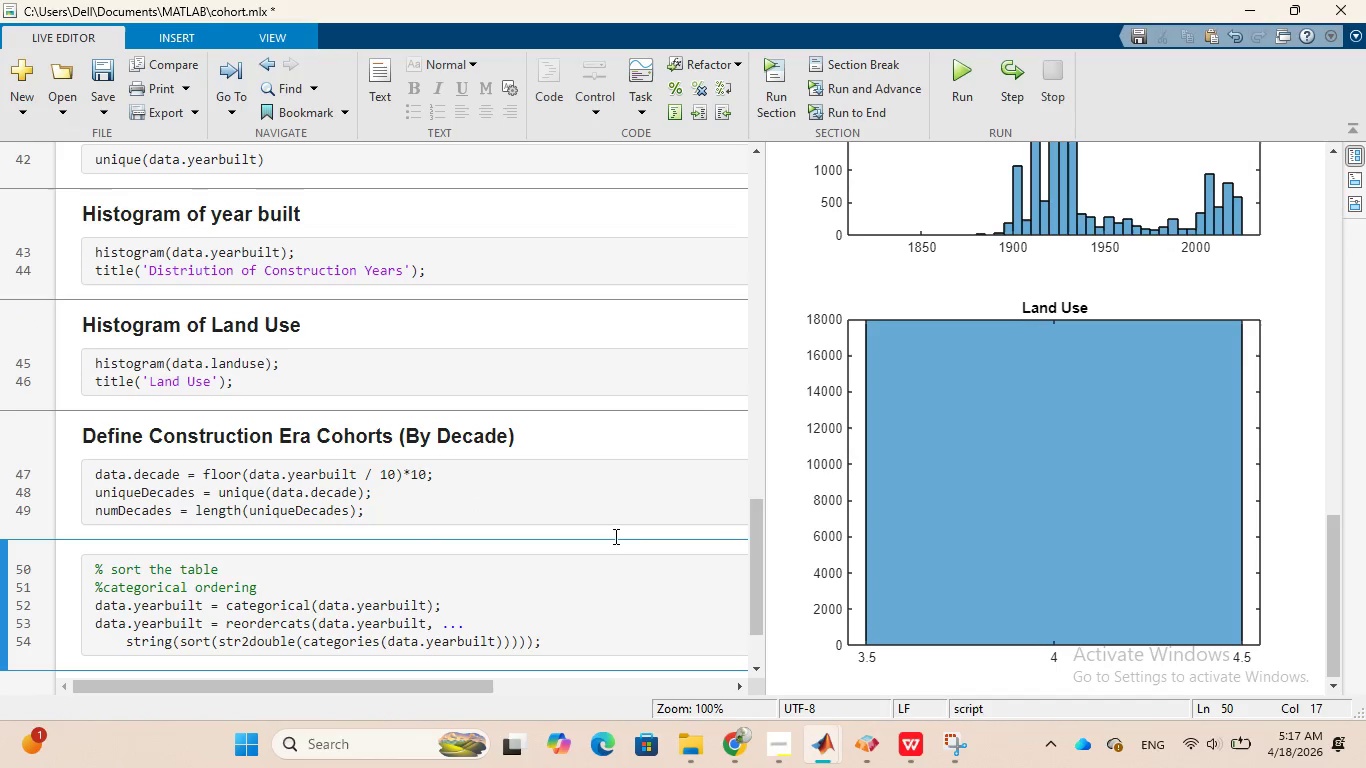 
left_click_drag(start_coordinate=[614, 546], to_coordinate=[627, 495])
 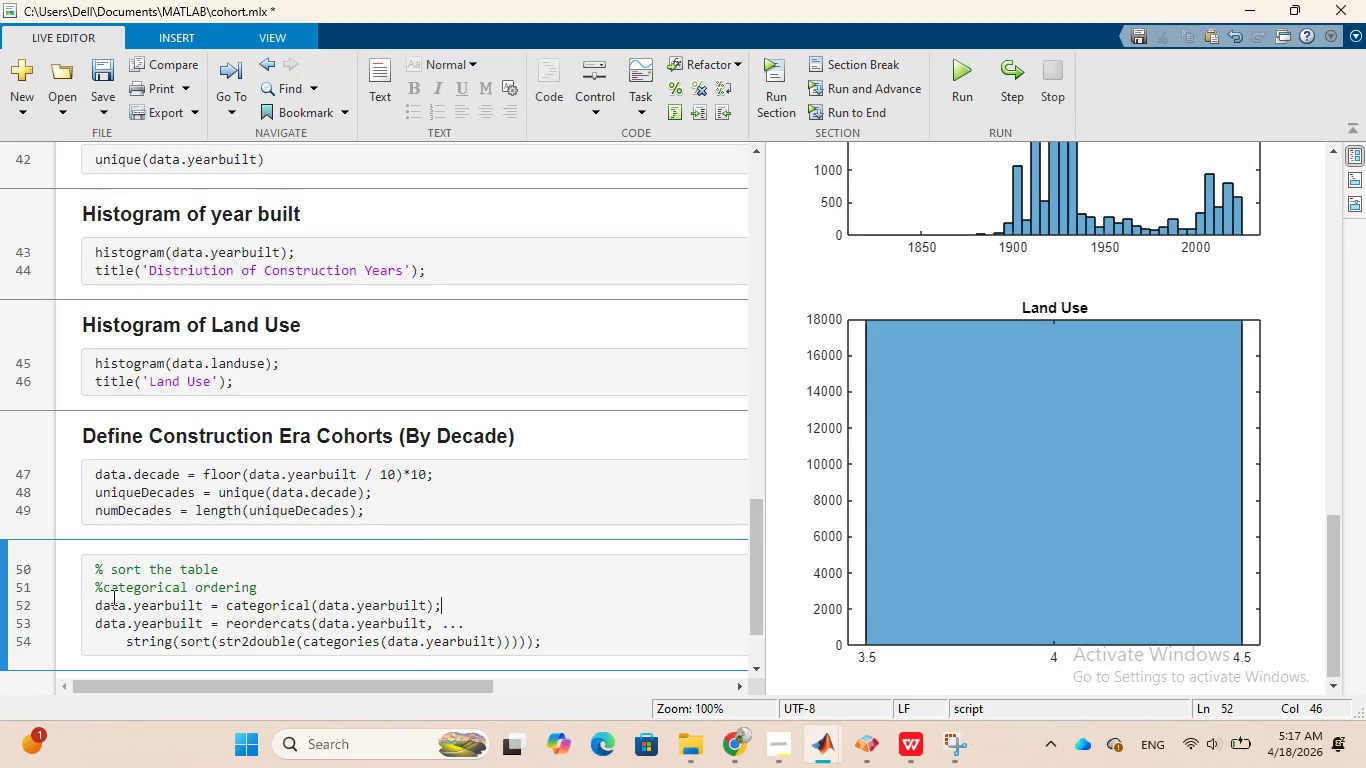 
mouse_move([57, 583])
 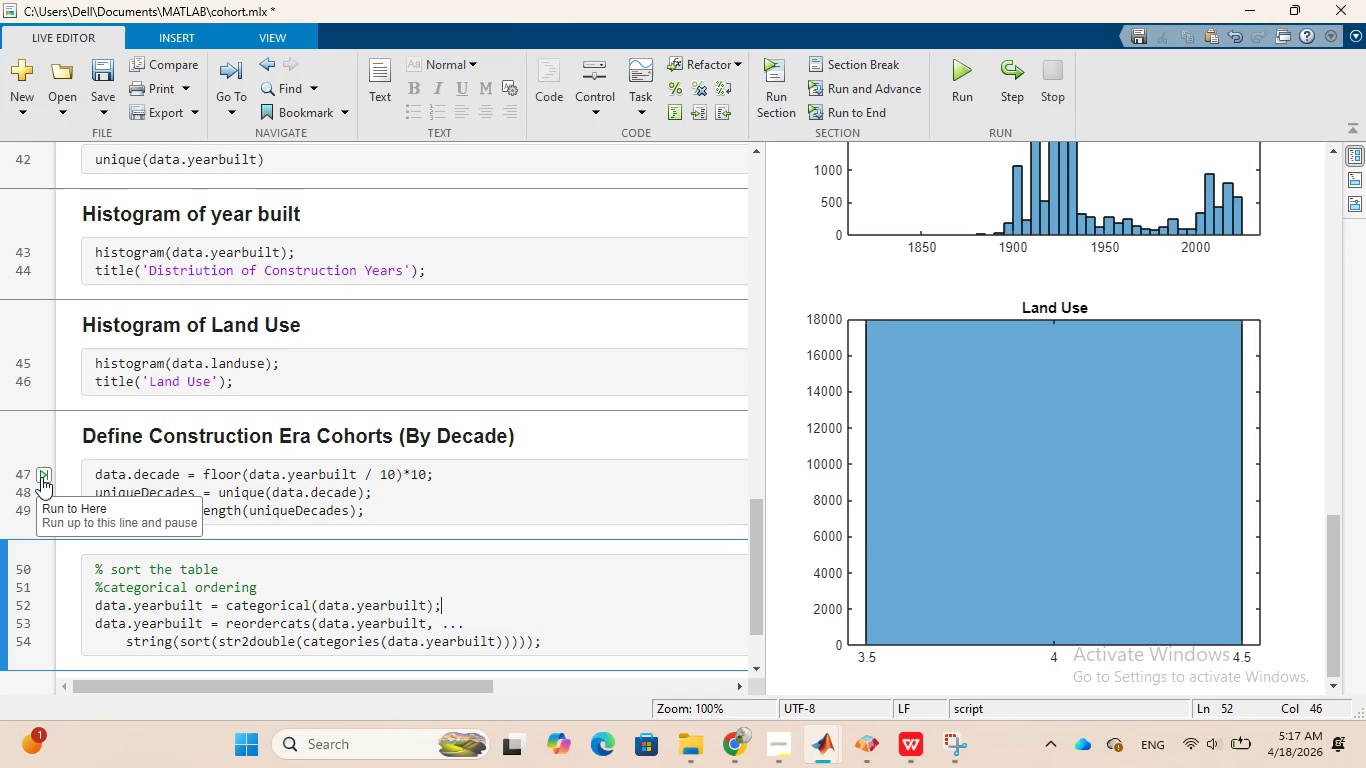 
mouse_move([85, 389])
 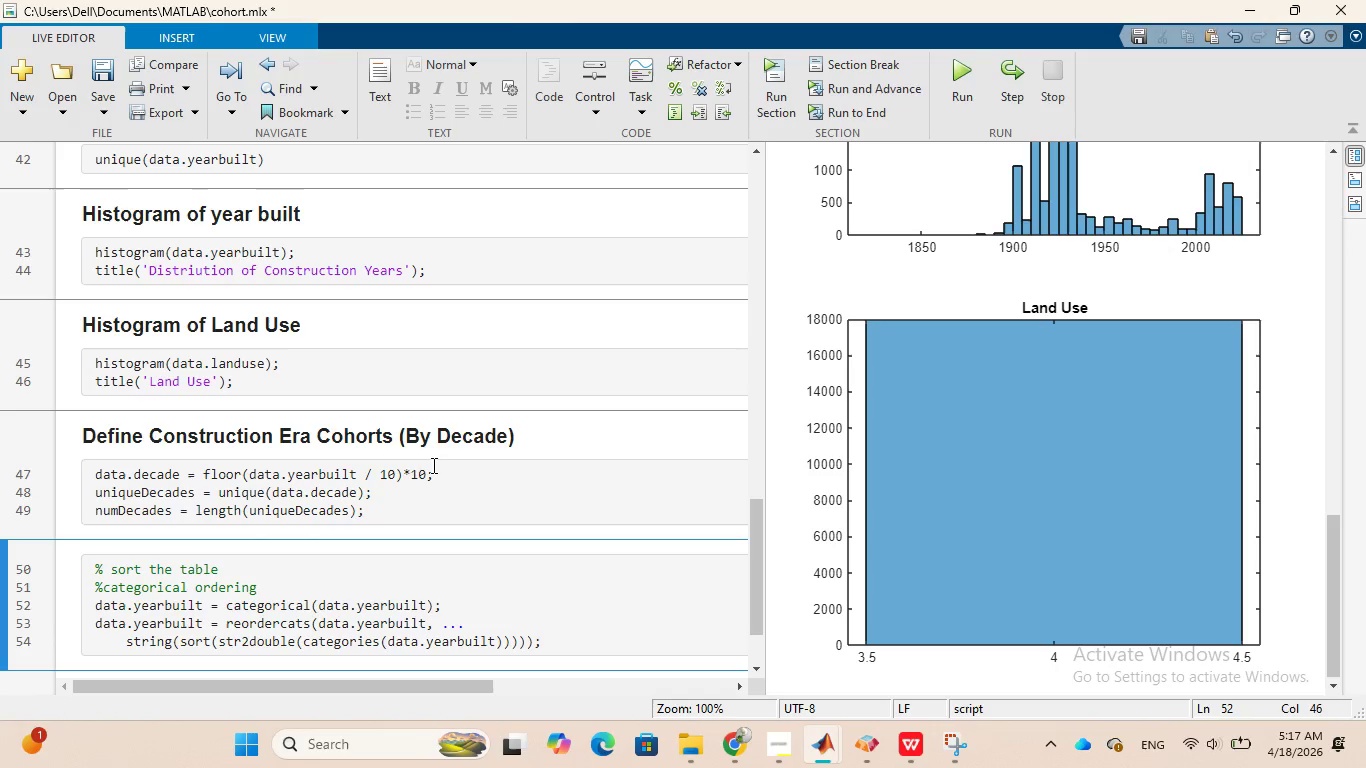 
scroll: coordinate [437, 473], scroll_direction: down, amount: 1.0
 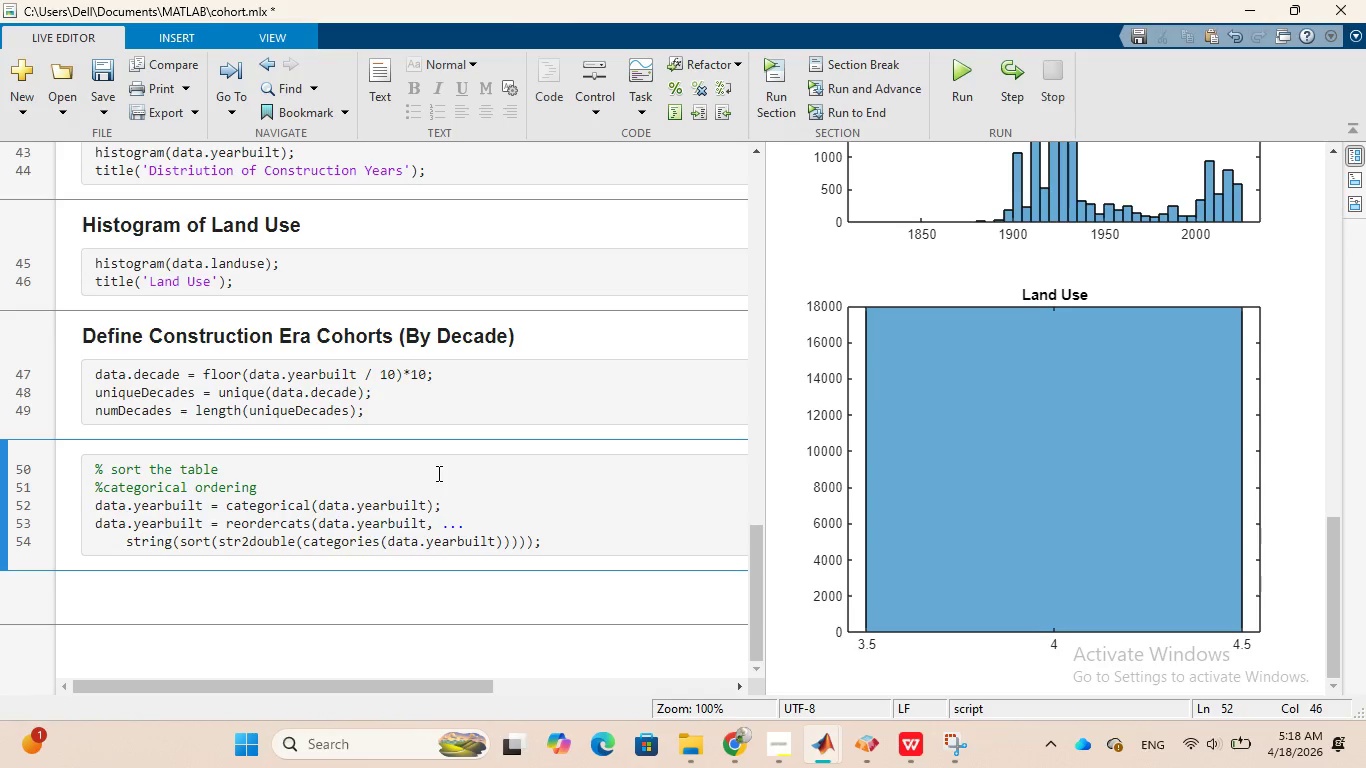 
wait(12.55)
 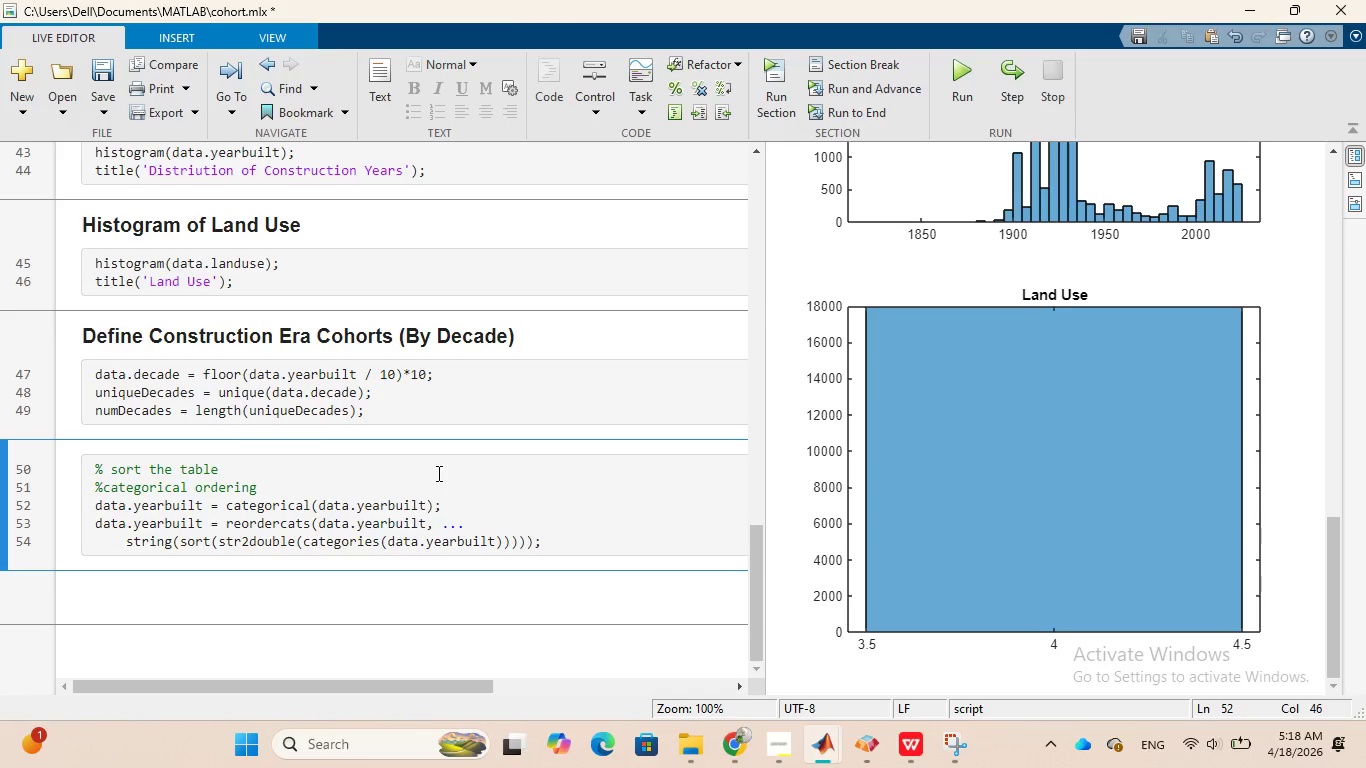 
left_click([289, 591])
 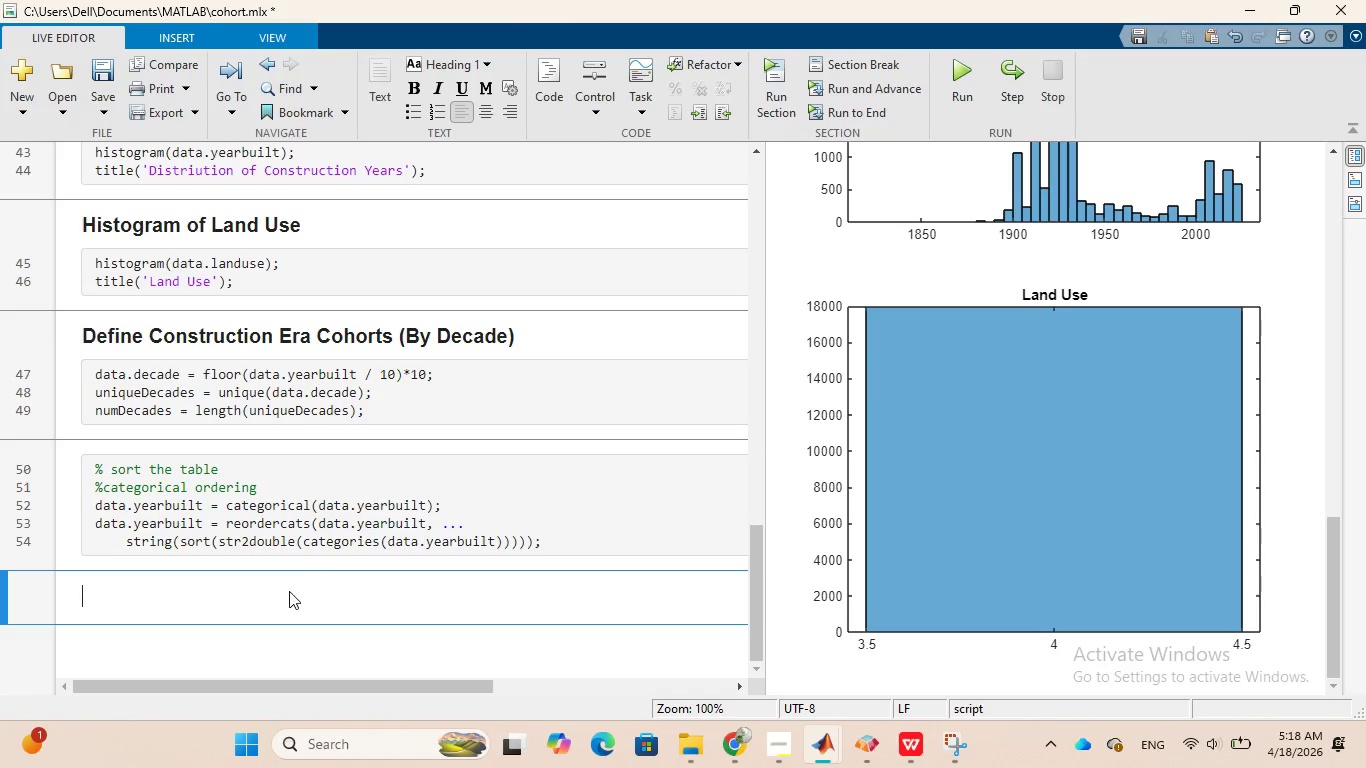 
type(Build Cohort )
 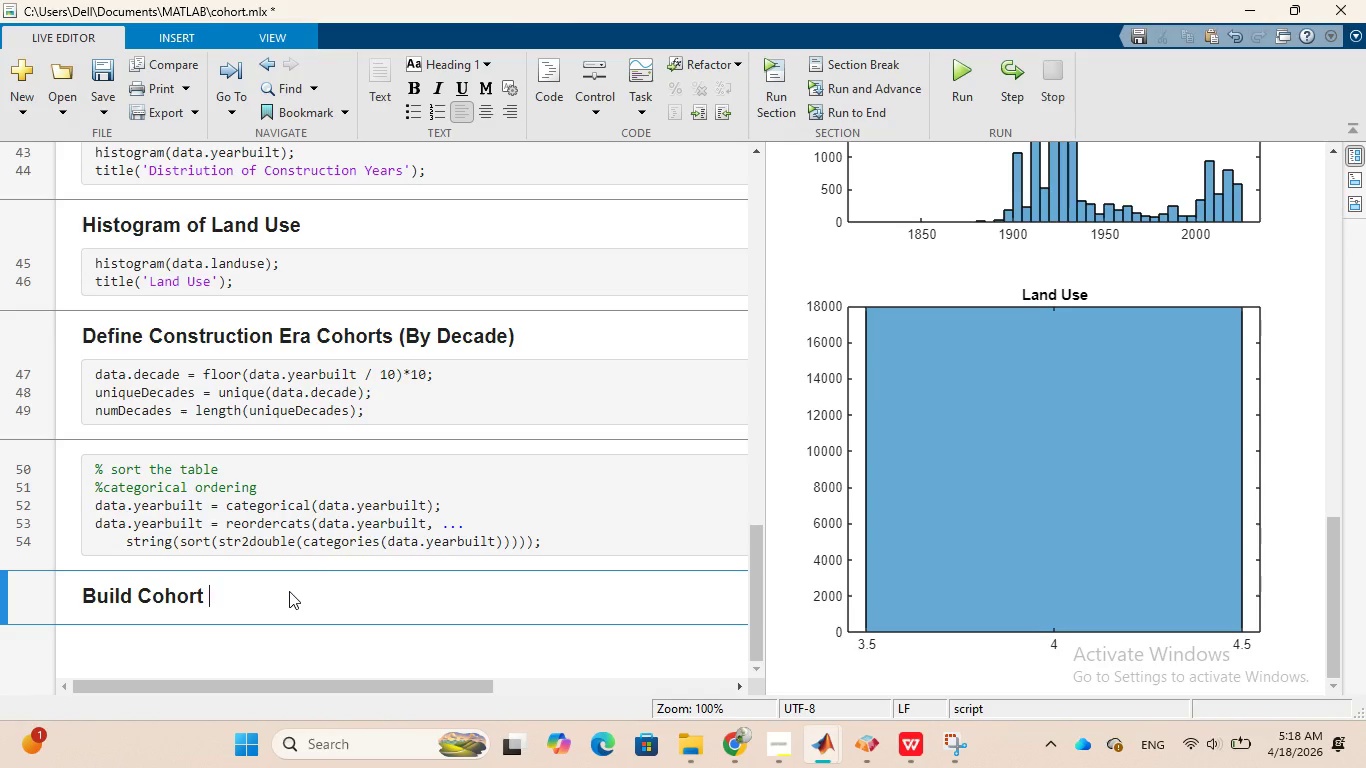 
type(rete)
key(Backspace)
key(Backspace)
key(Backspace)
key(Backspace)
type(Retention Matrix)
 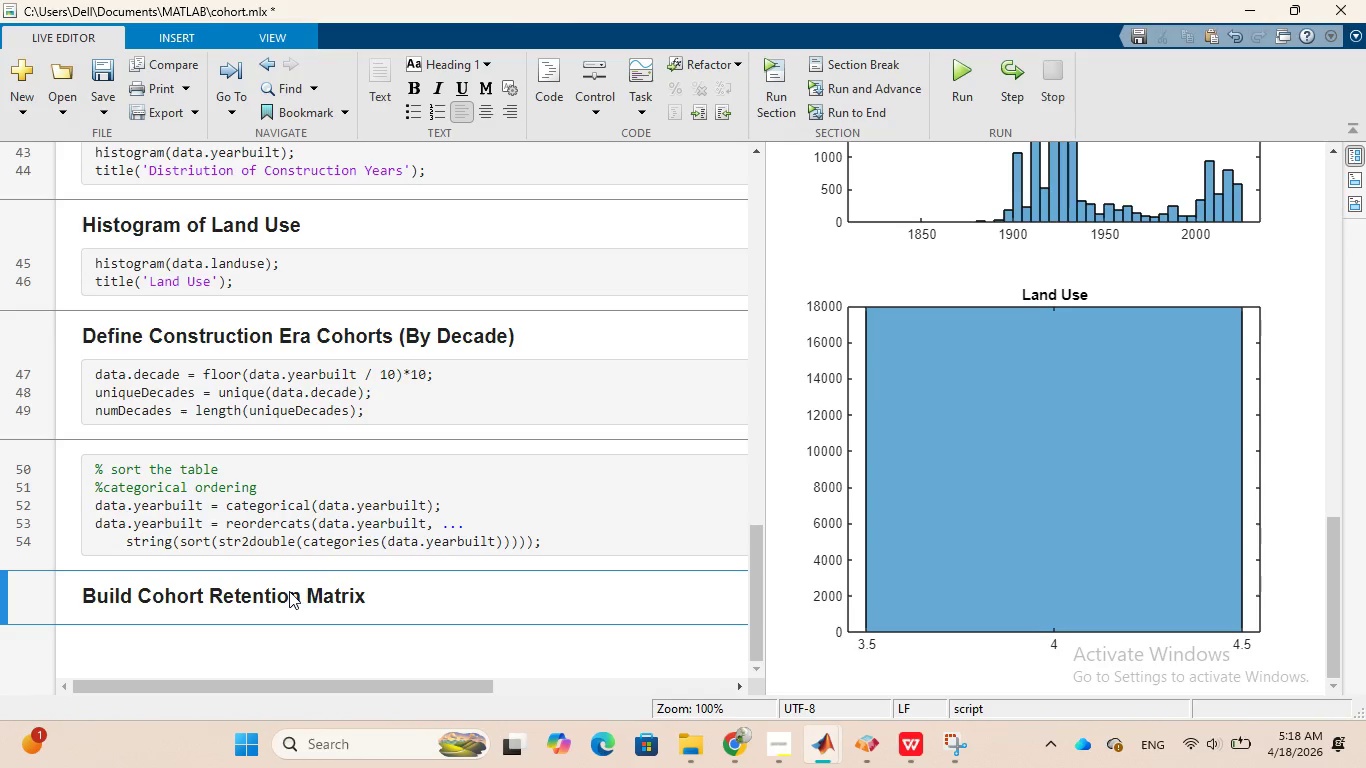 
wait(12.97)
 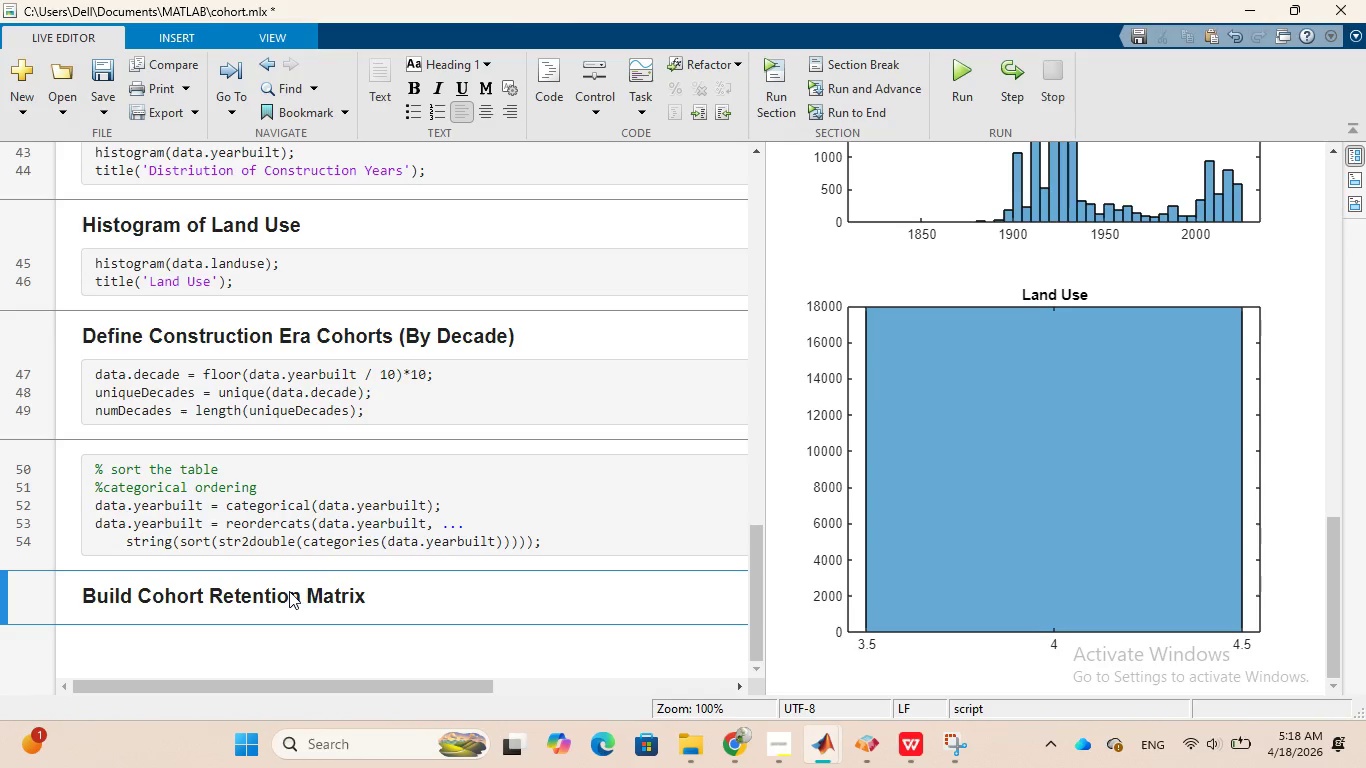 
key(Enter)
 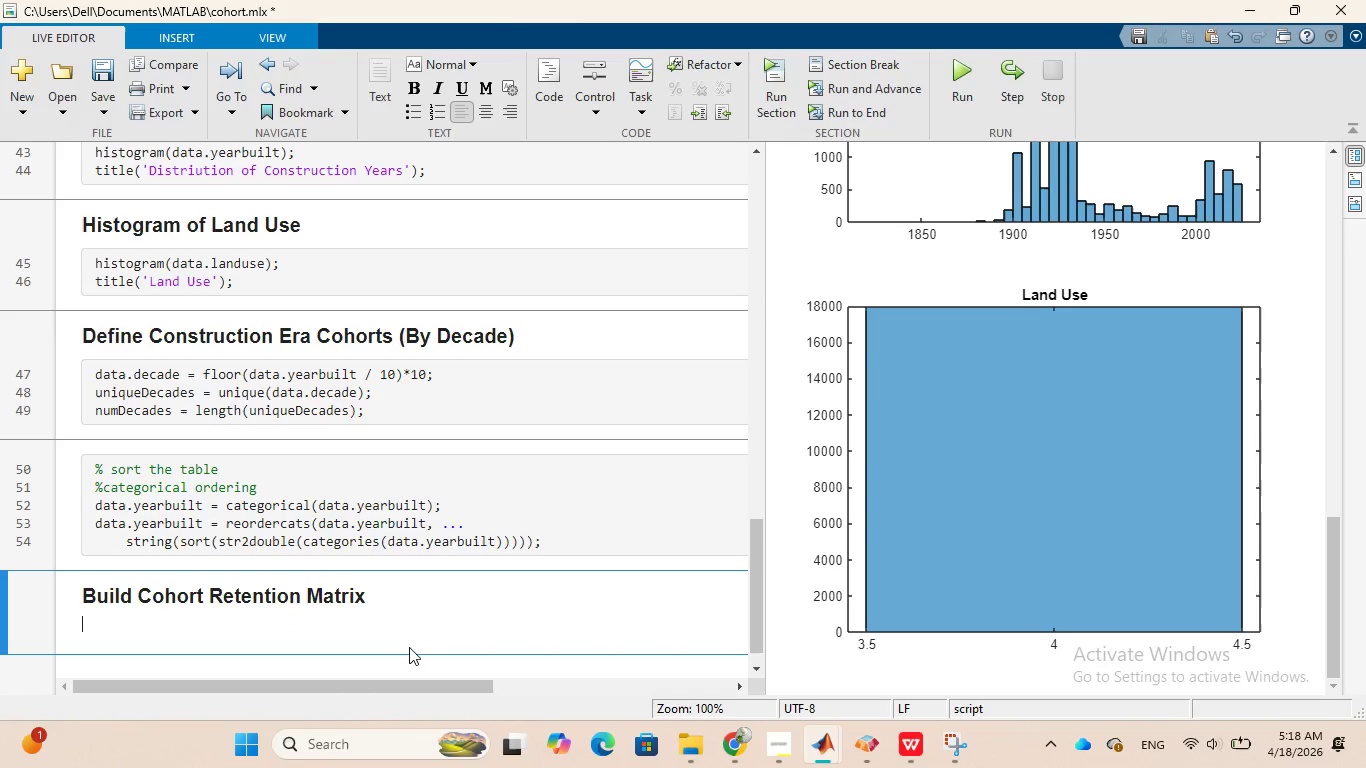 
key(Backspace)
 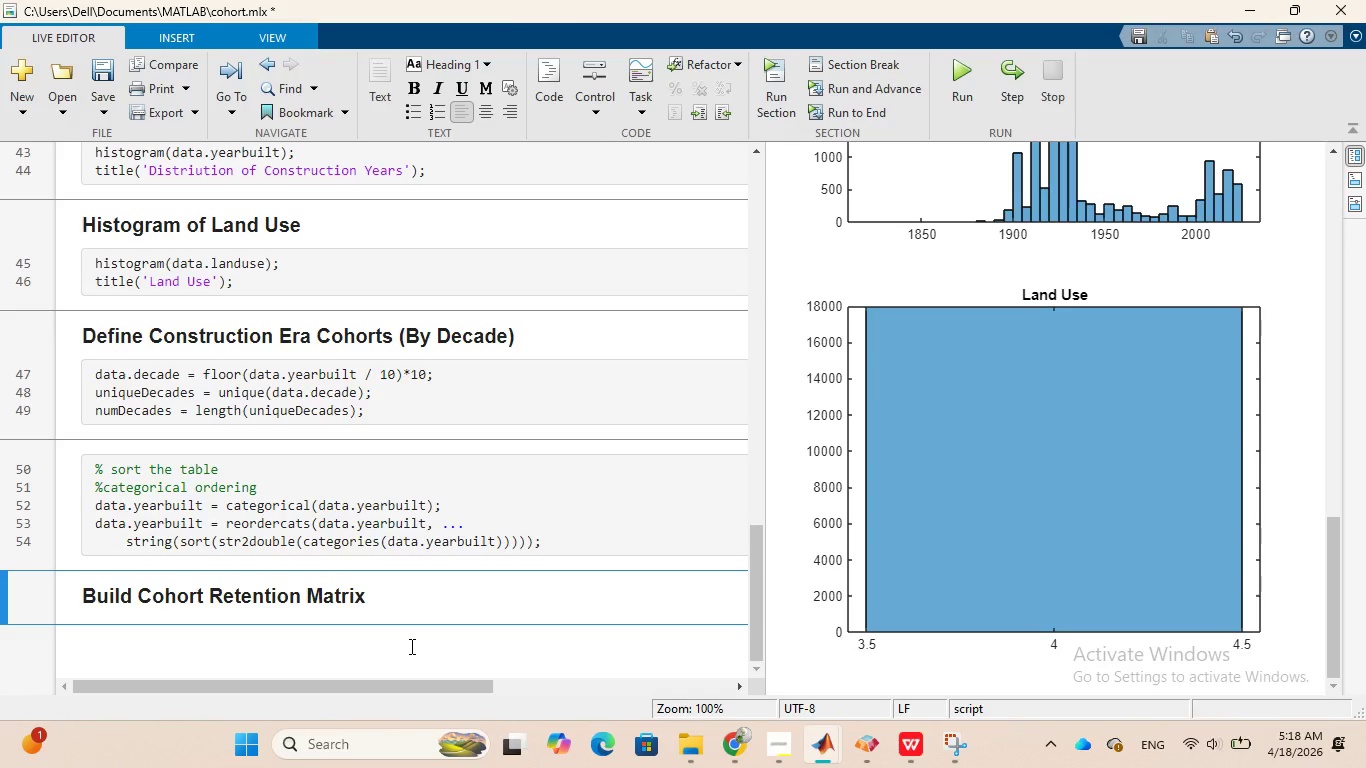 
key(Enter)
 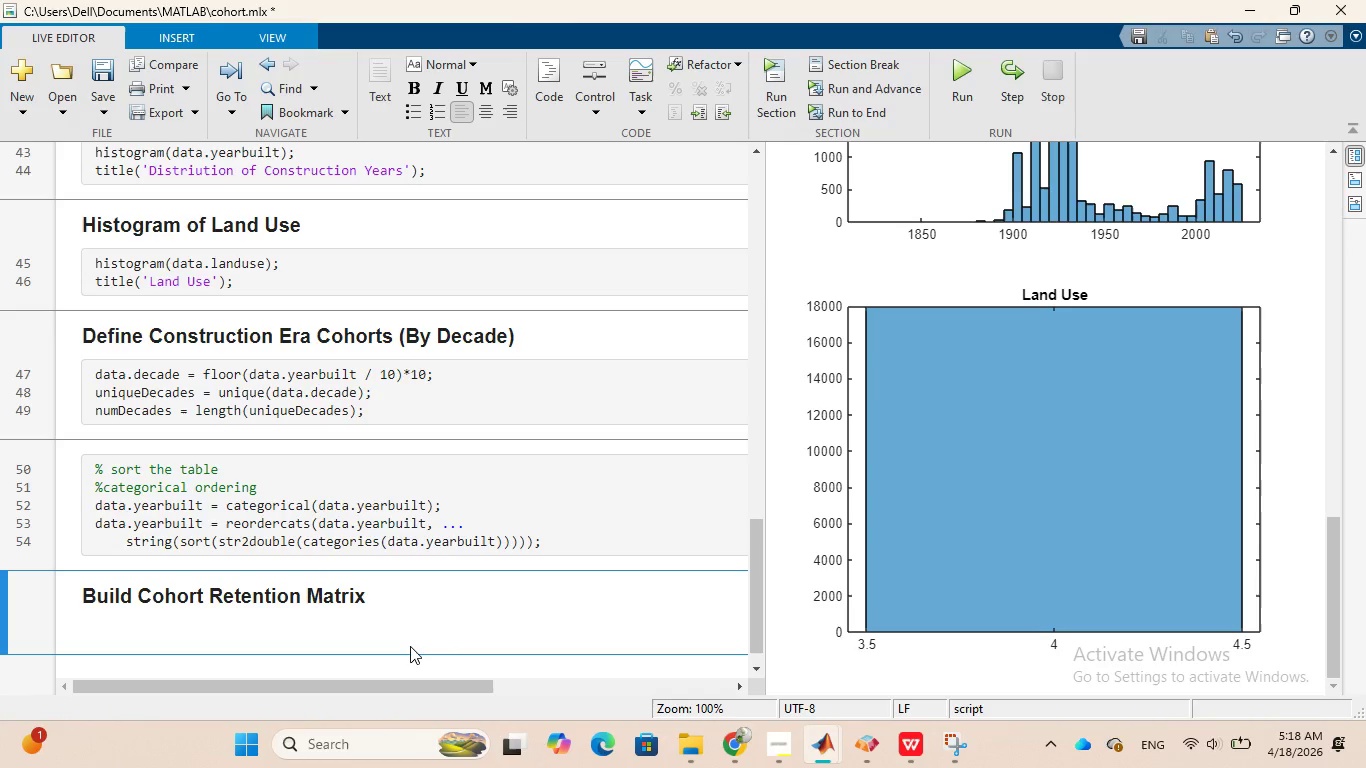 
scroll: coordinate [450, 627], scroll_direction: down, amount: 2.0
 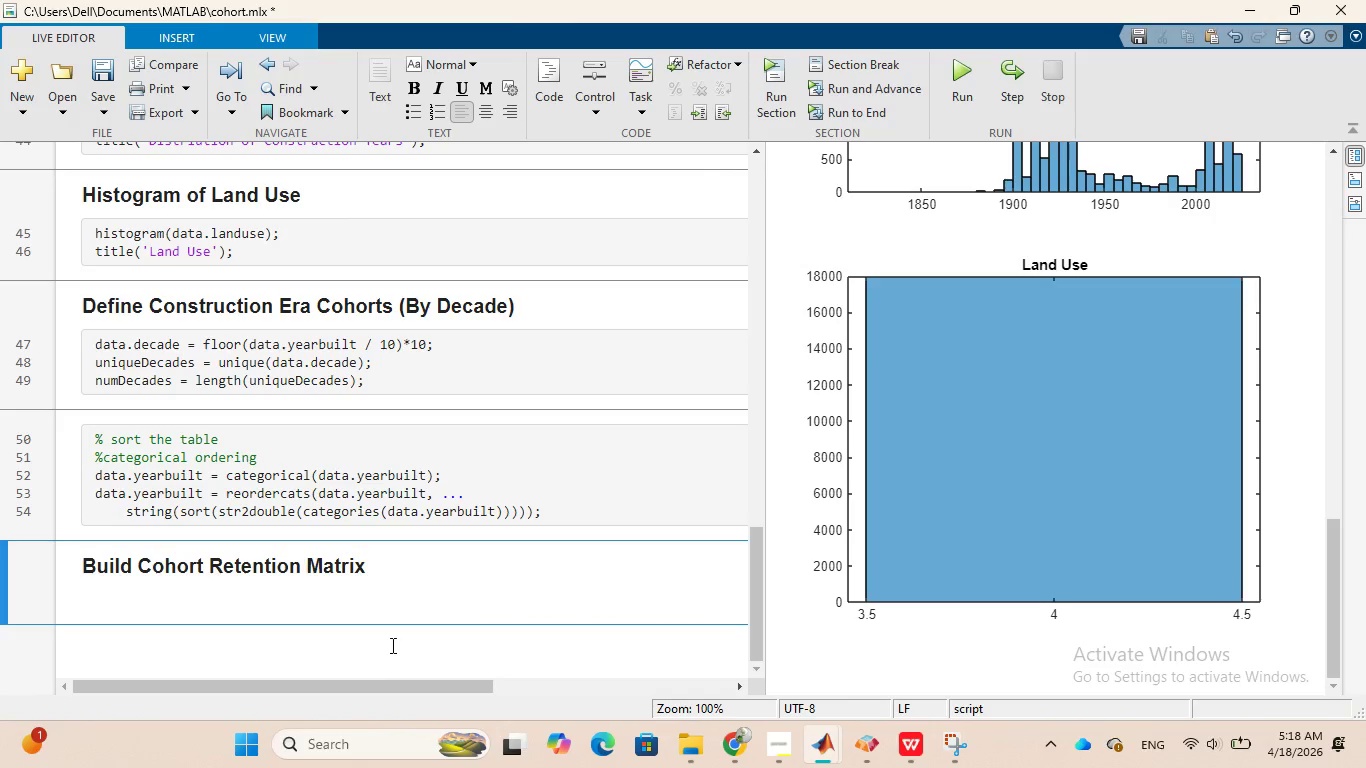 
left_click([391, 645])
 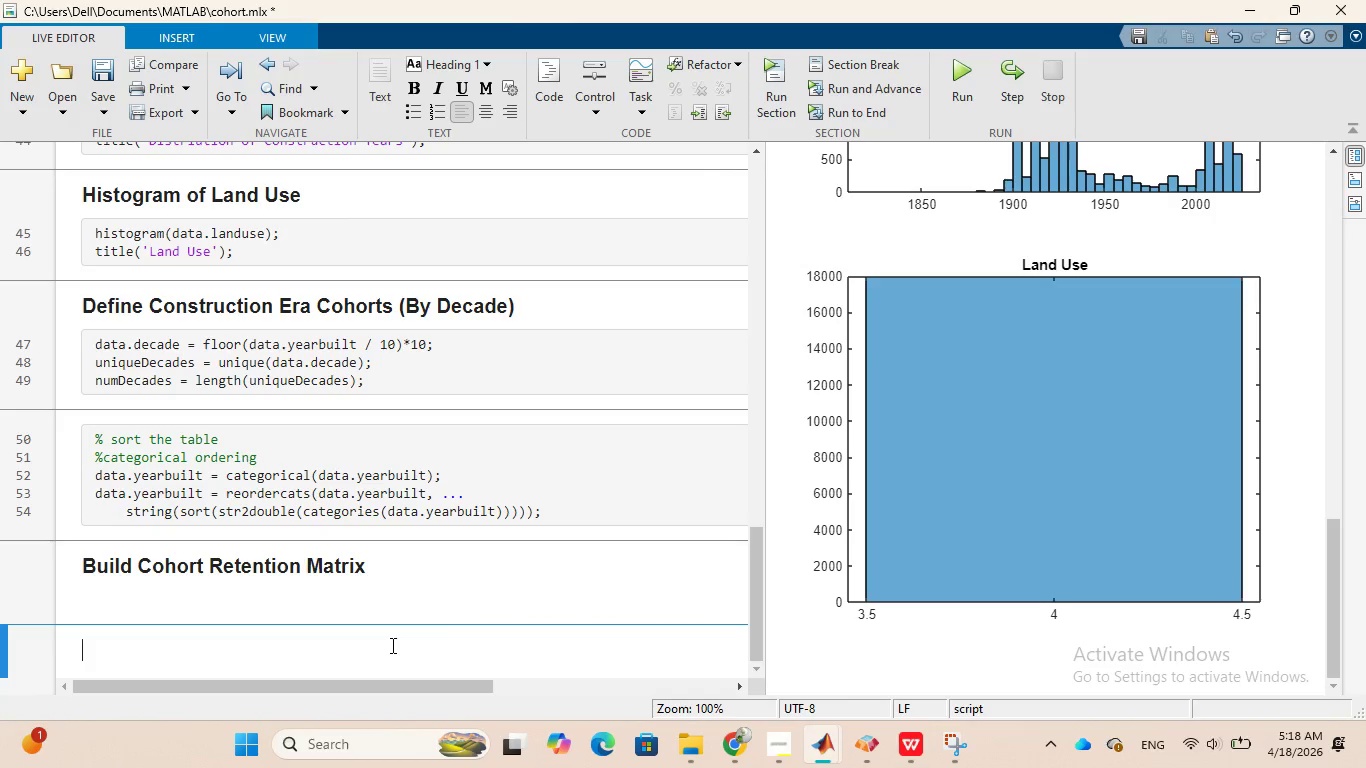 
hold_key(key=C, duration=0.31)
 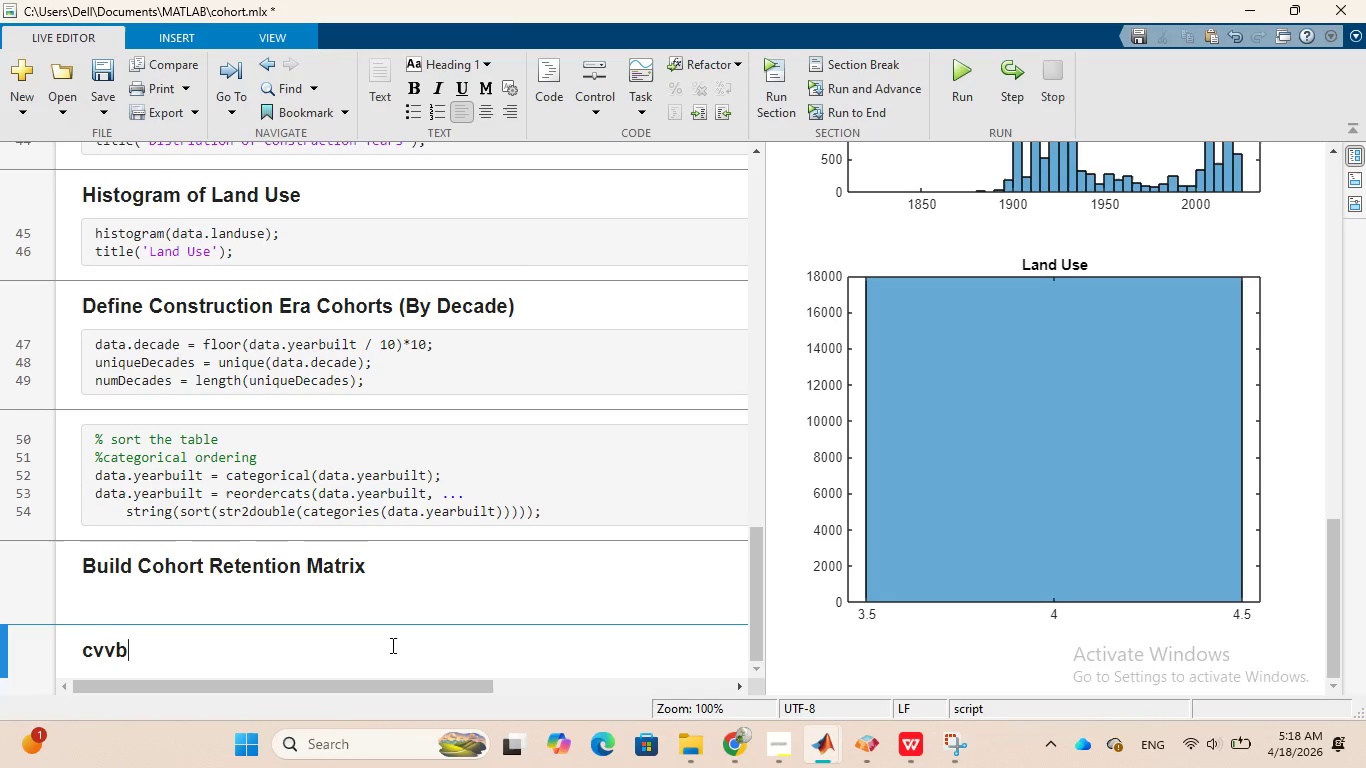 
type(vvbv)
key(Backspace)
key(Backspace)
key(Backspace)
key(Backspace)
key(Backspace)
key(Backspace)
key(Backspace)
key(Backspace)
 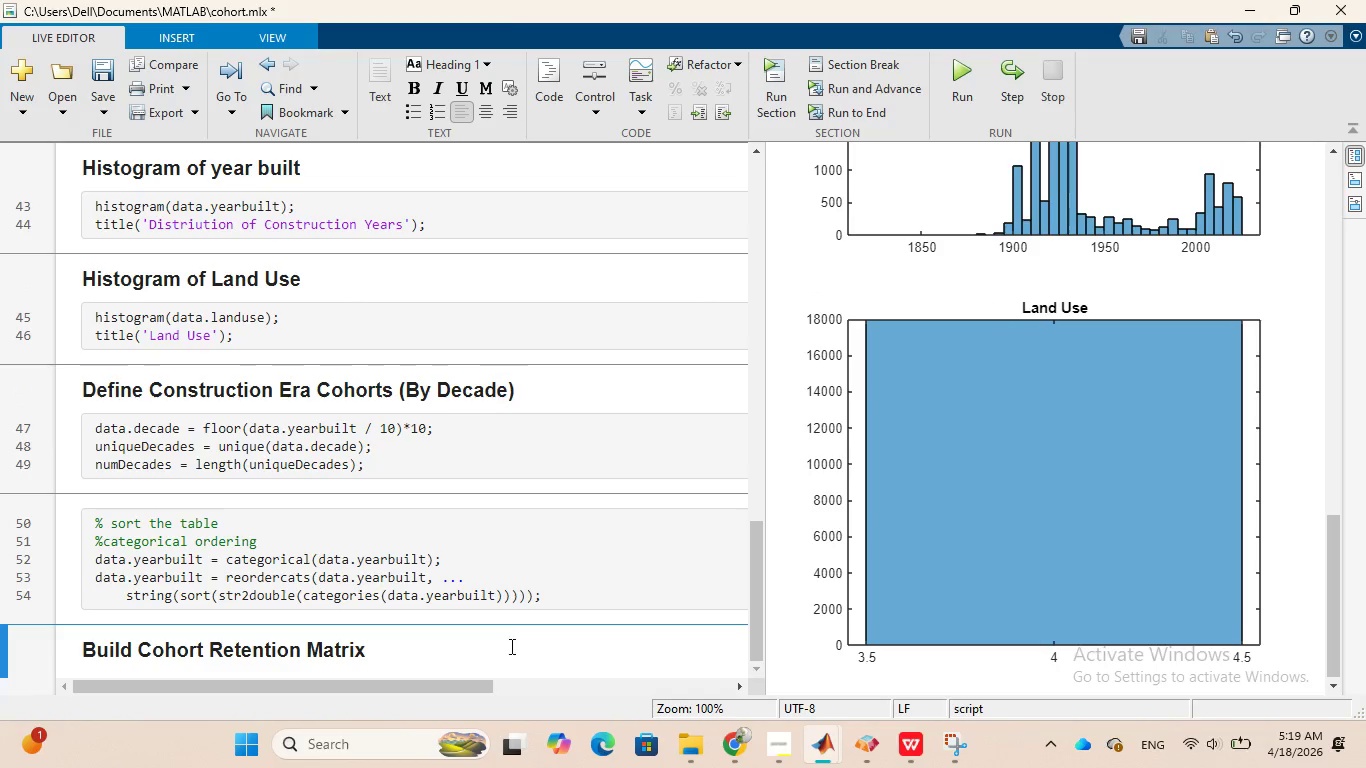 
scroll: coordinate [515, 645], scroll_direction: down, amount: 2.0
 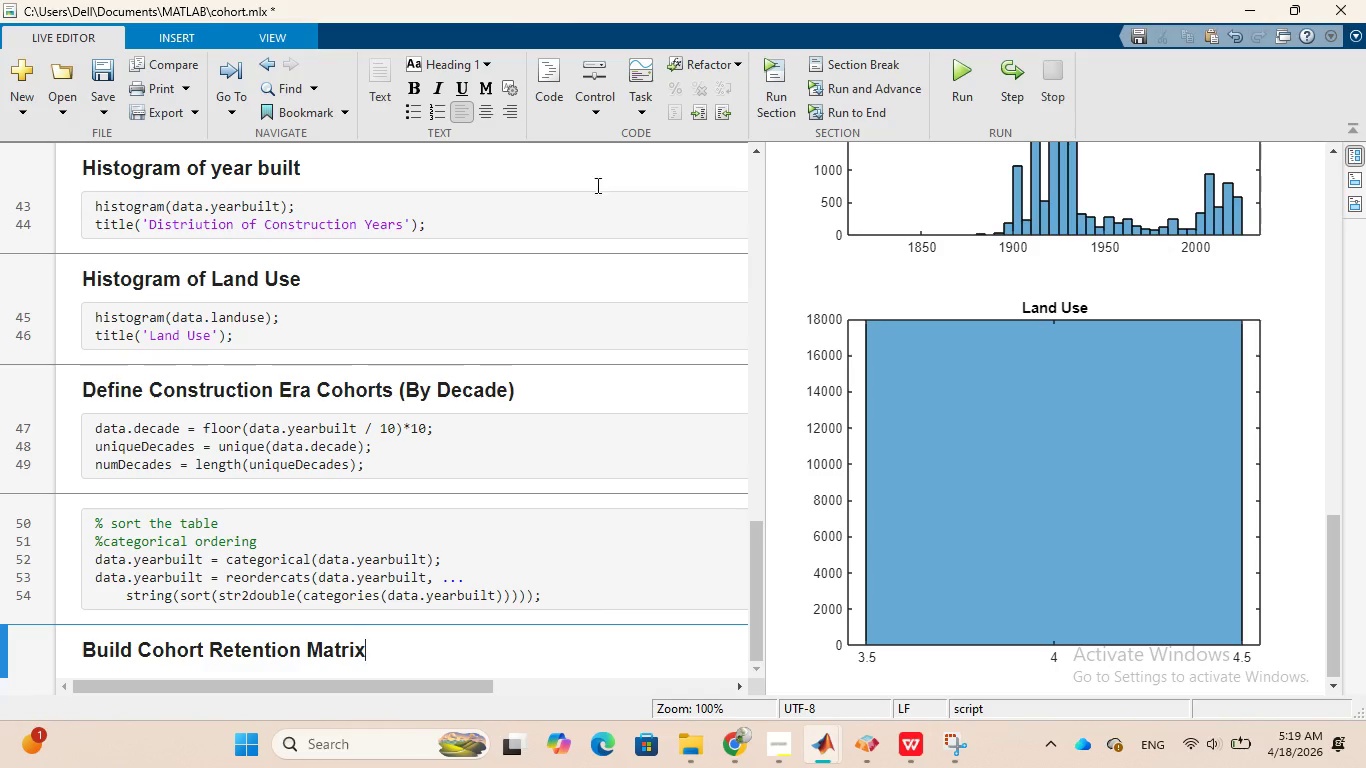 
left_click([541, 82])
 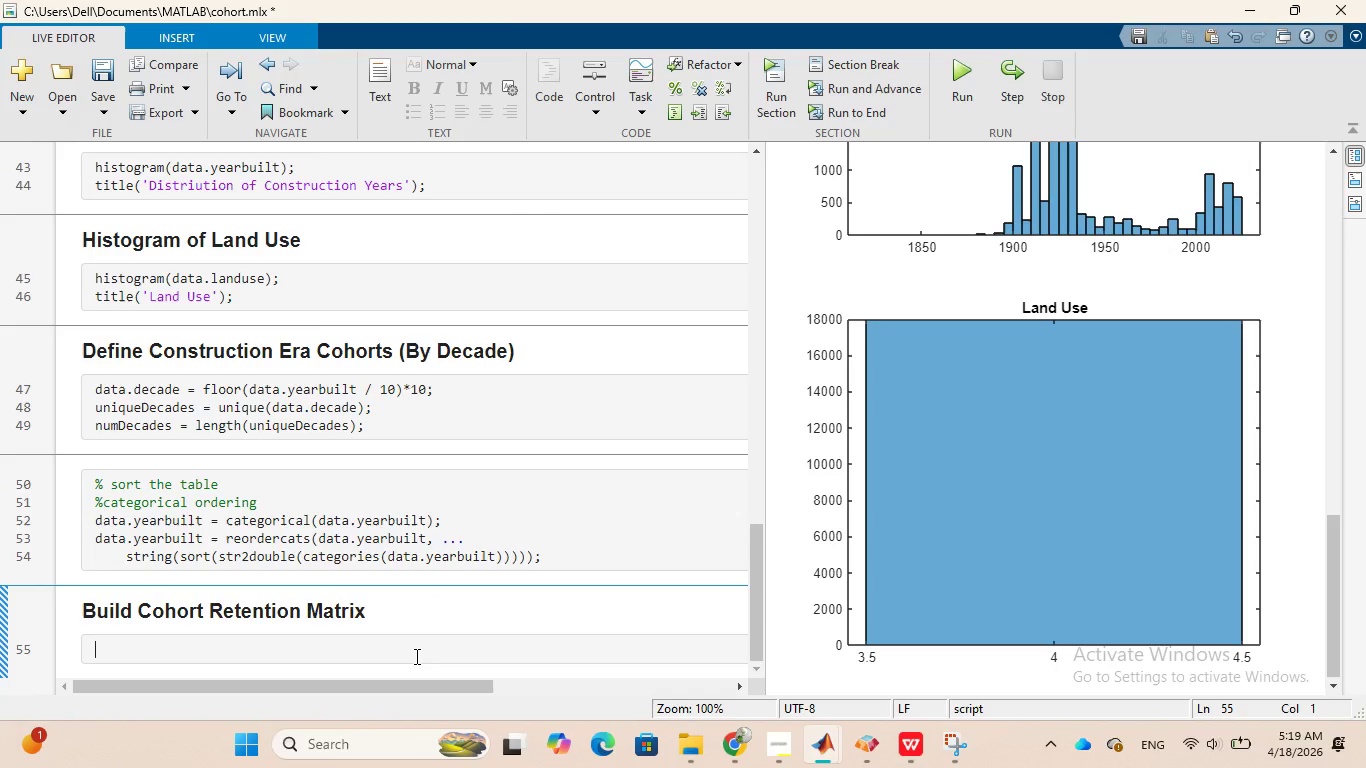 
wait(5.16)
 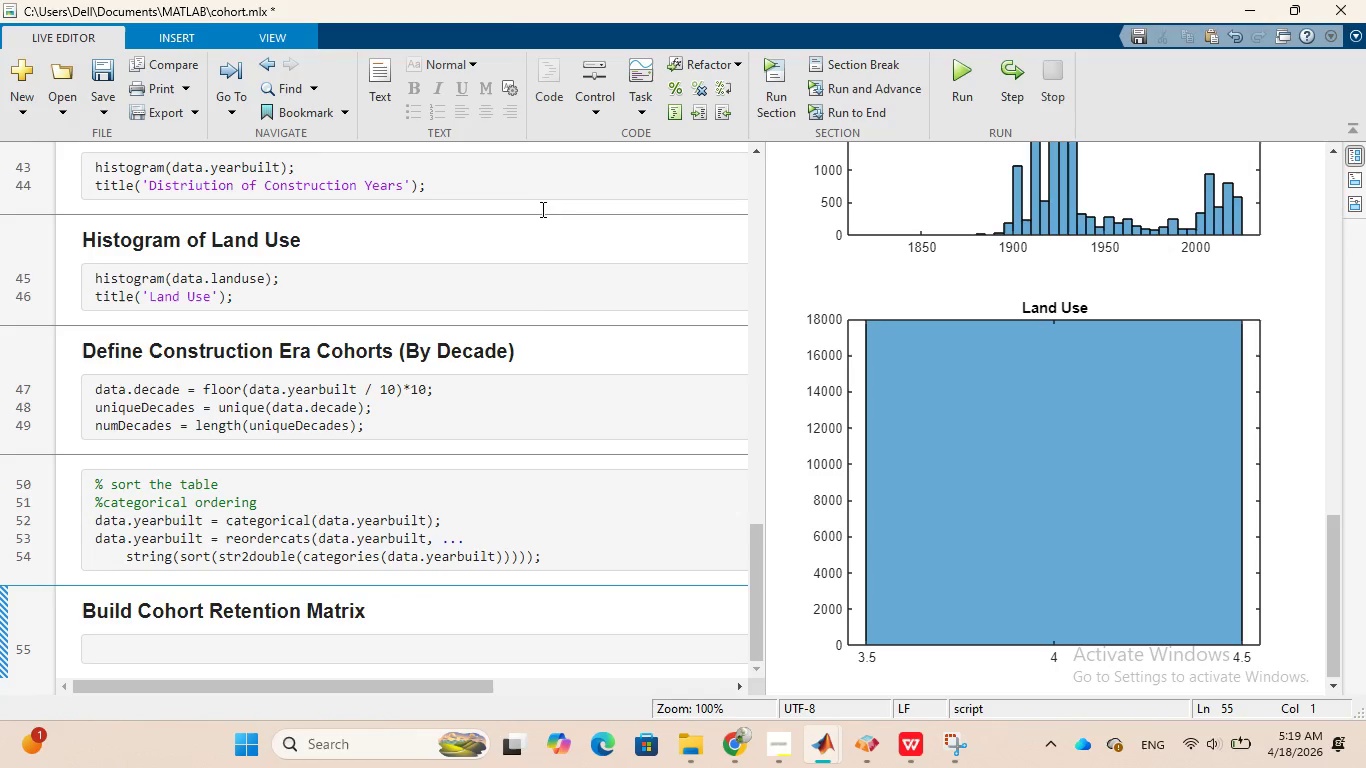 
left_click([415, 656])
 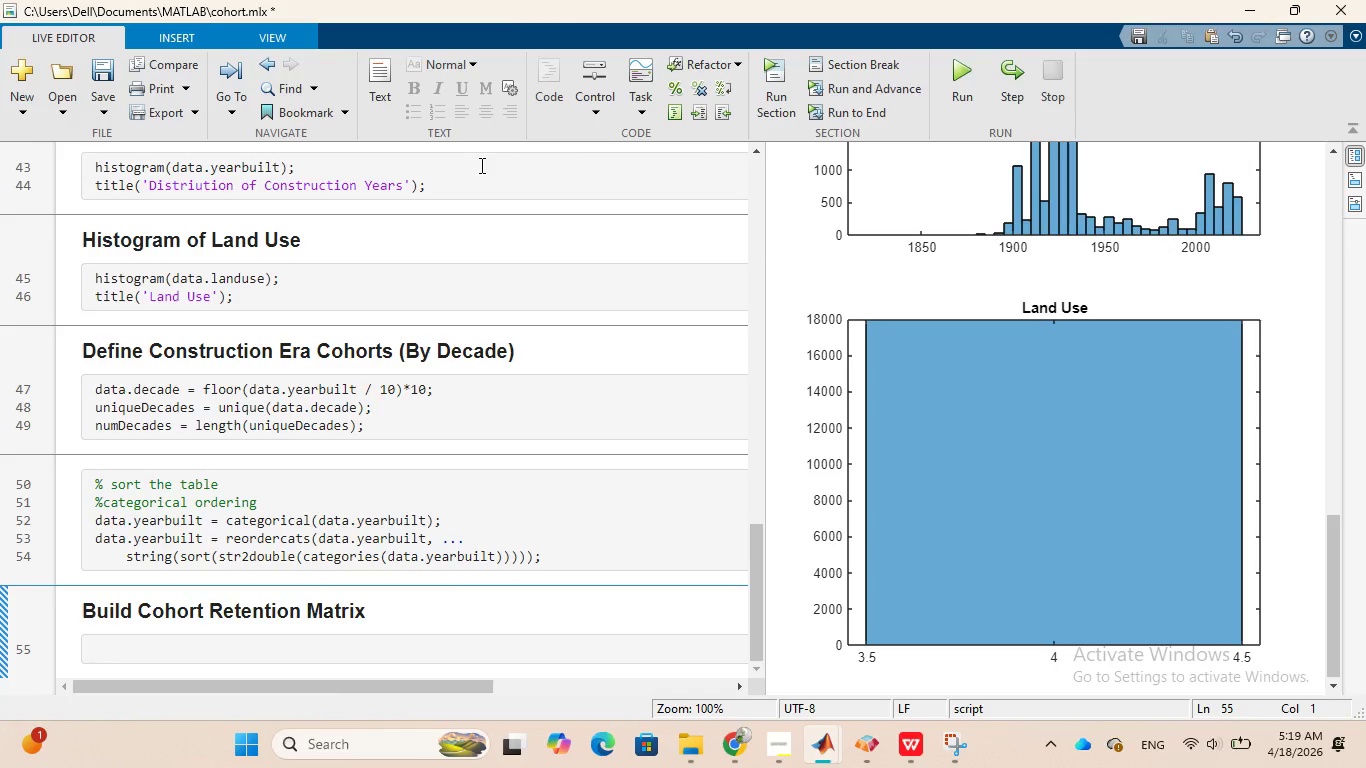 
wait(17.8)
 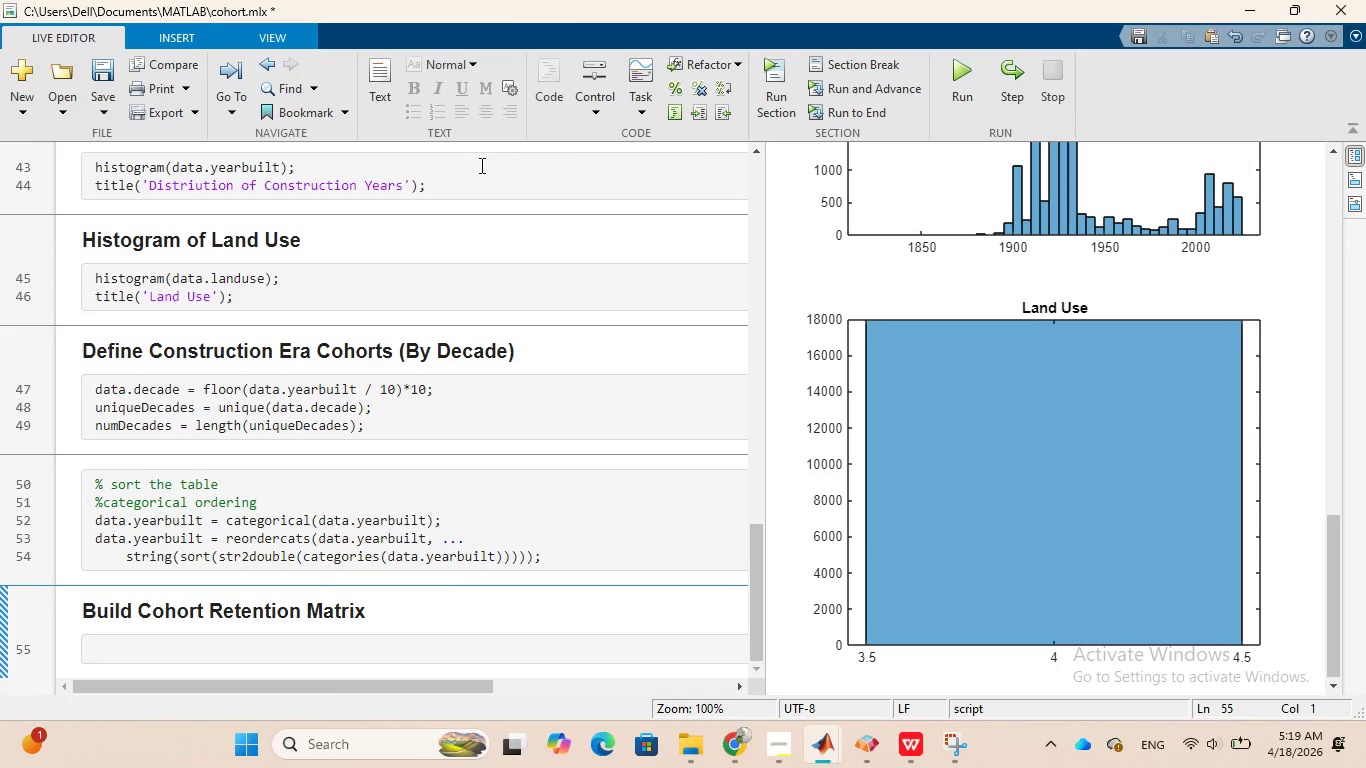 
key(CapsLock)
 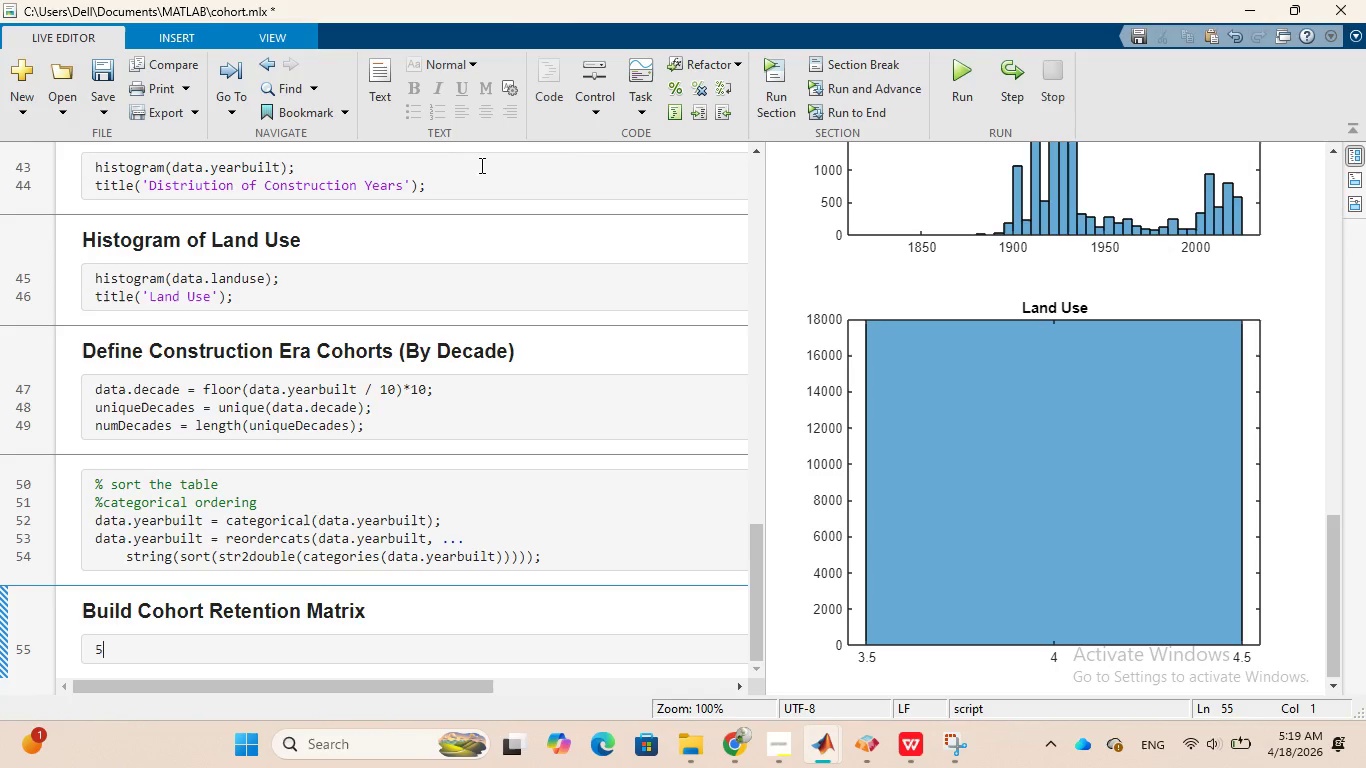 
key(5)
 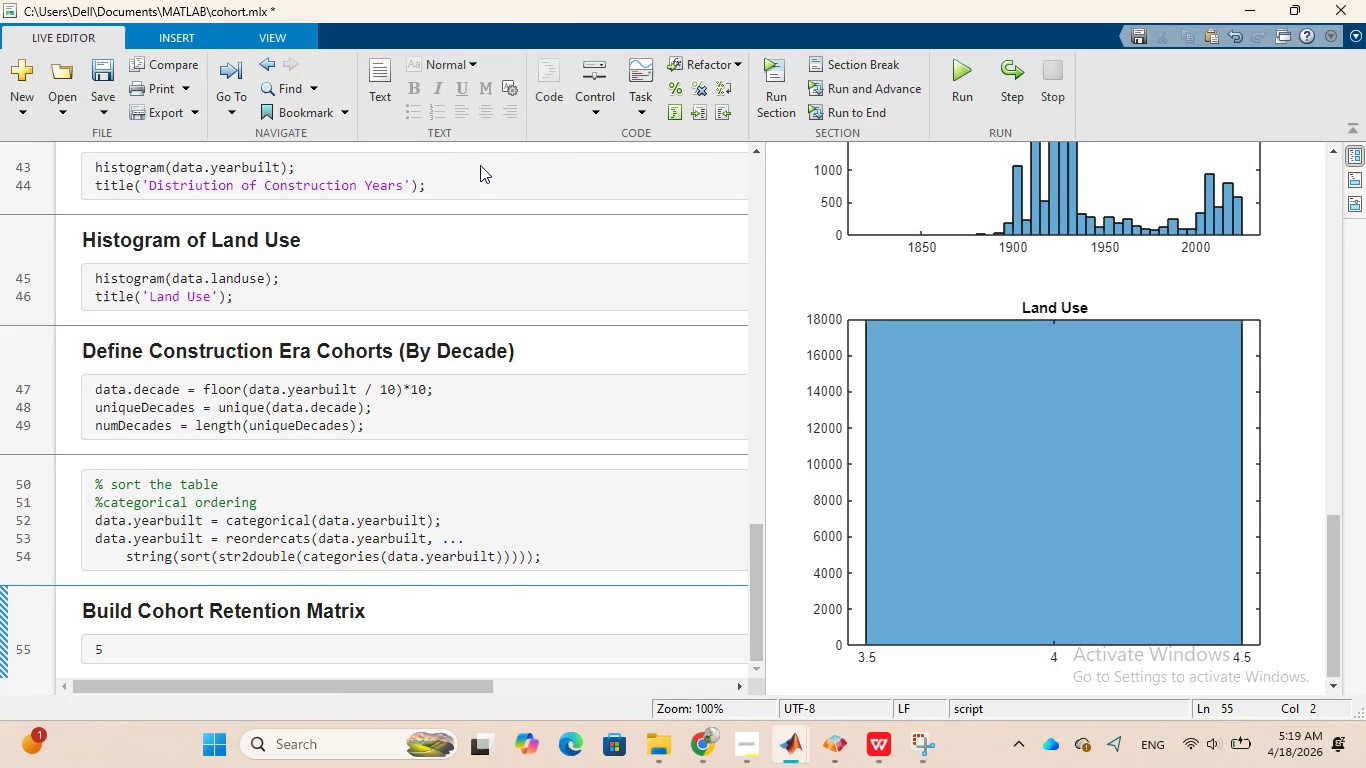 
key(Backspace)
 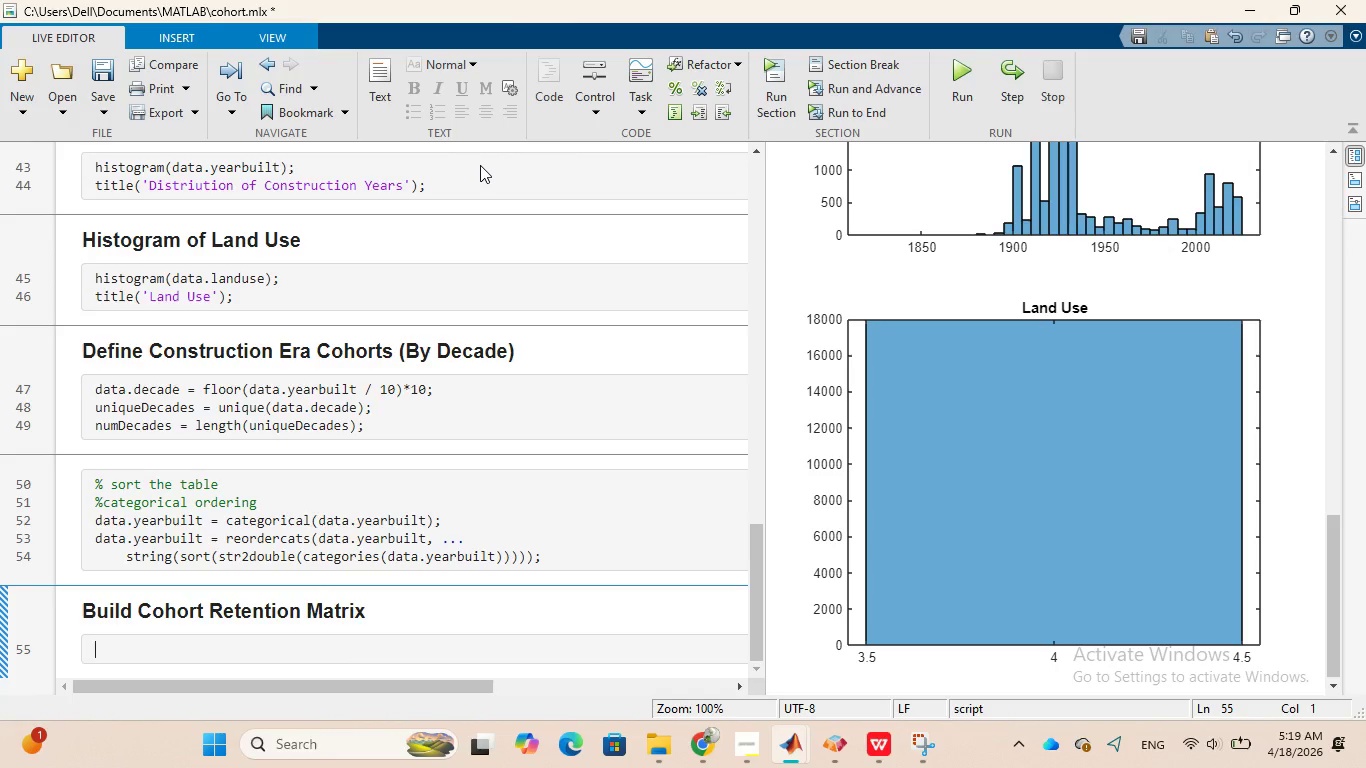 
key(CapsLock)
 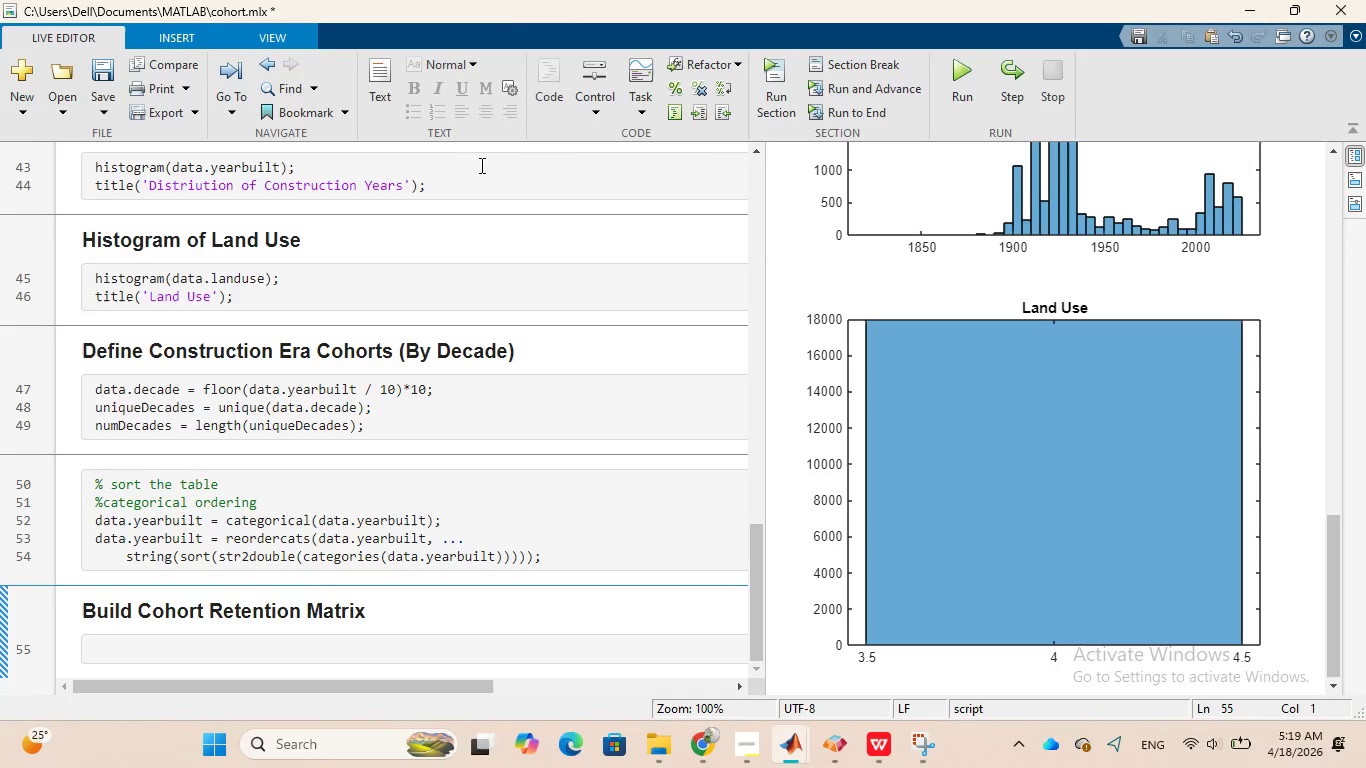 
key(Shift+4)
 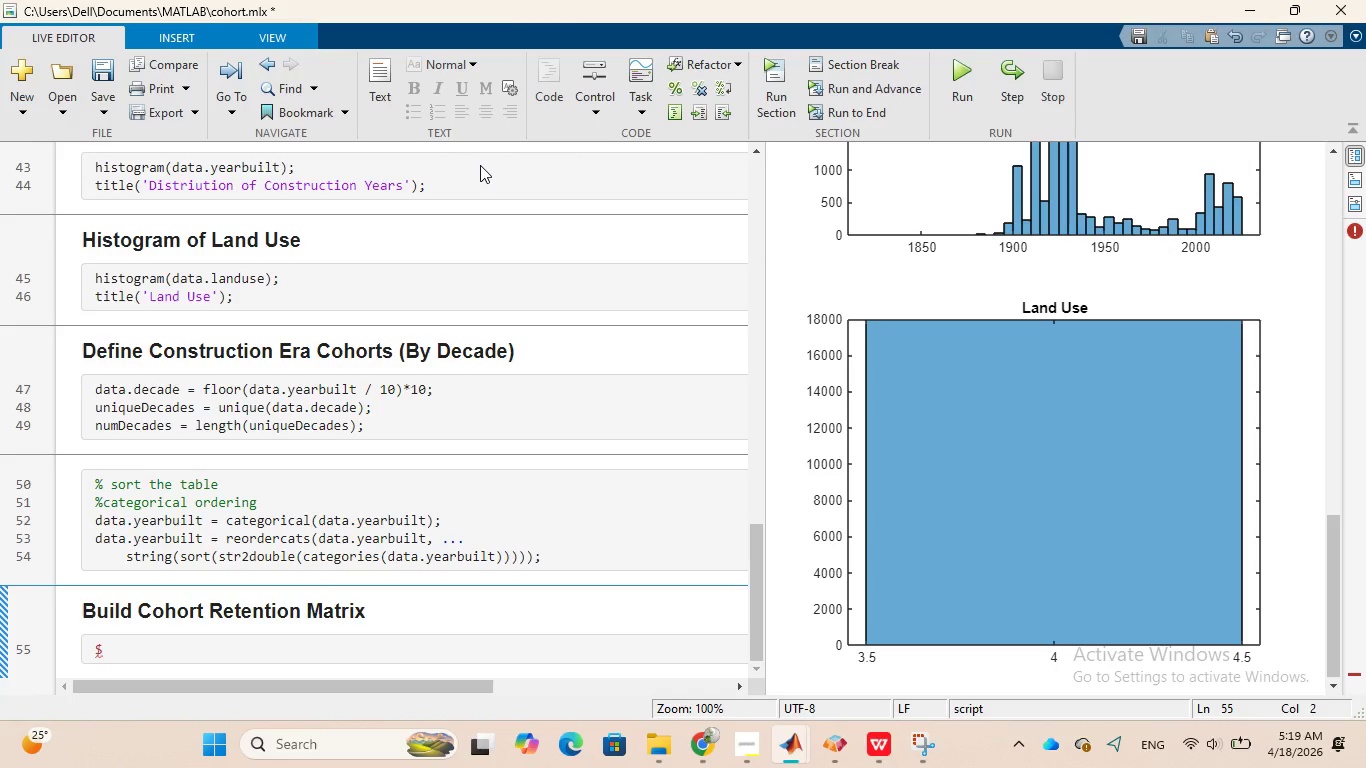 
key(Backspace)
 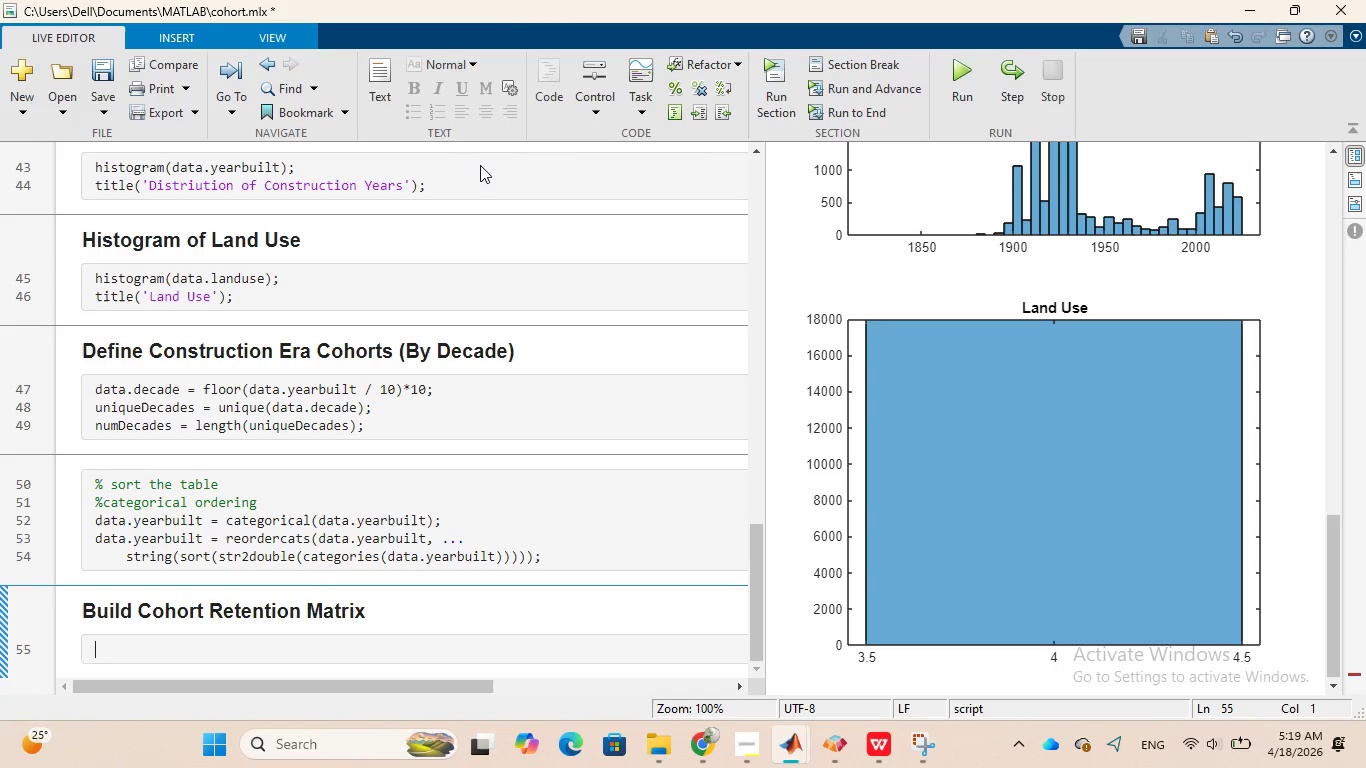 
key(Shift+5)
 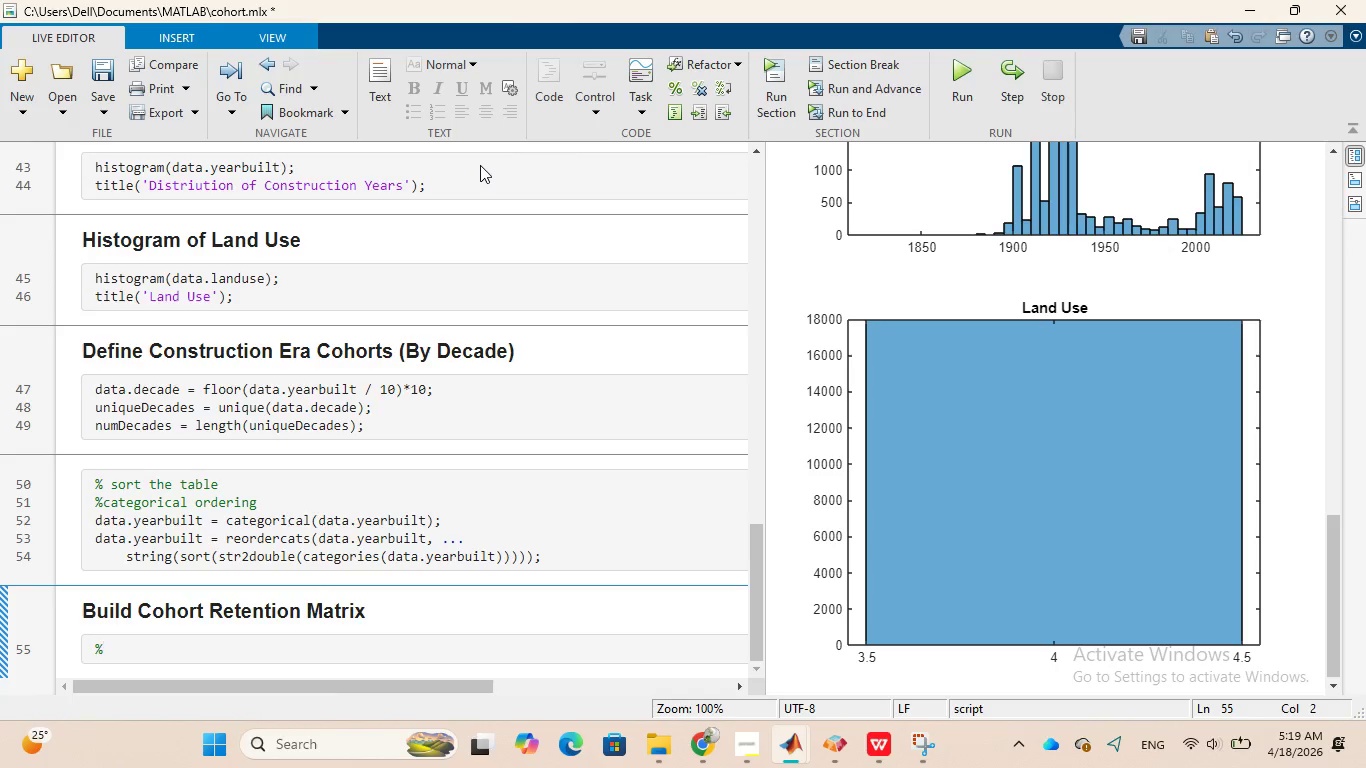 
wait(7.22)
 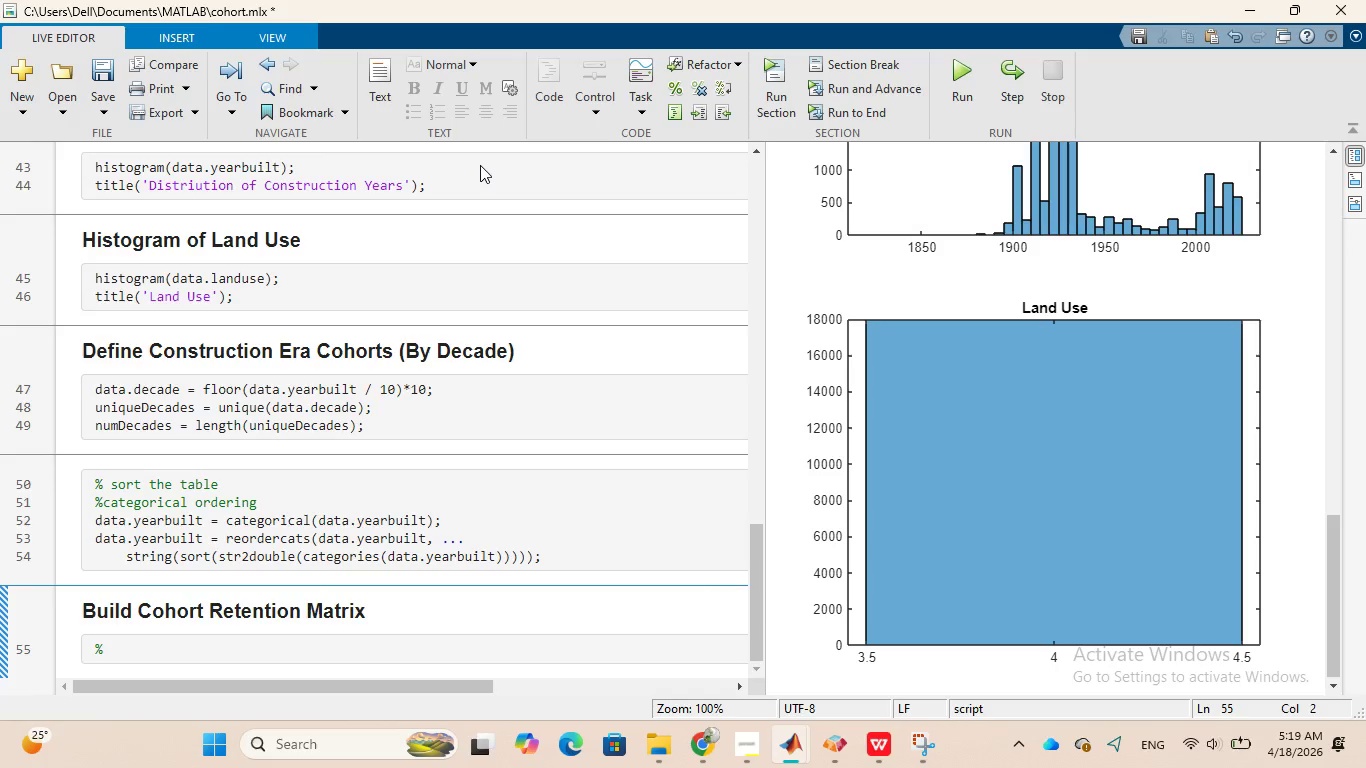 
type(re)
key(Backspace)
key(Backspace)
type( Retention()
 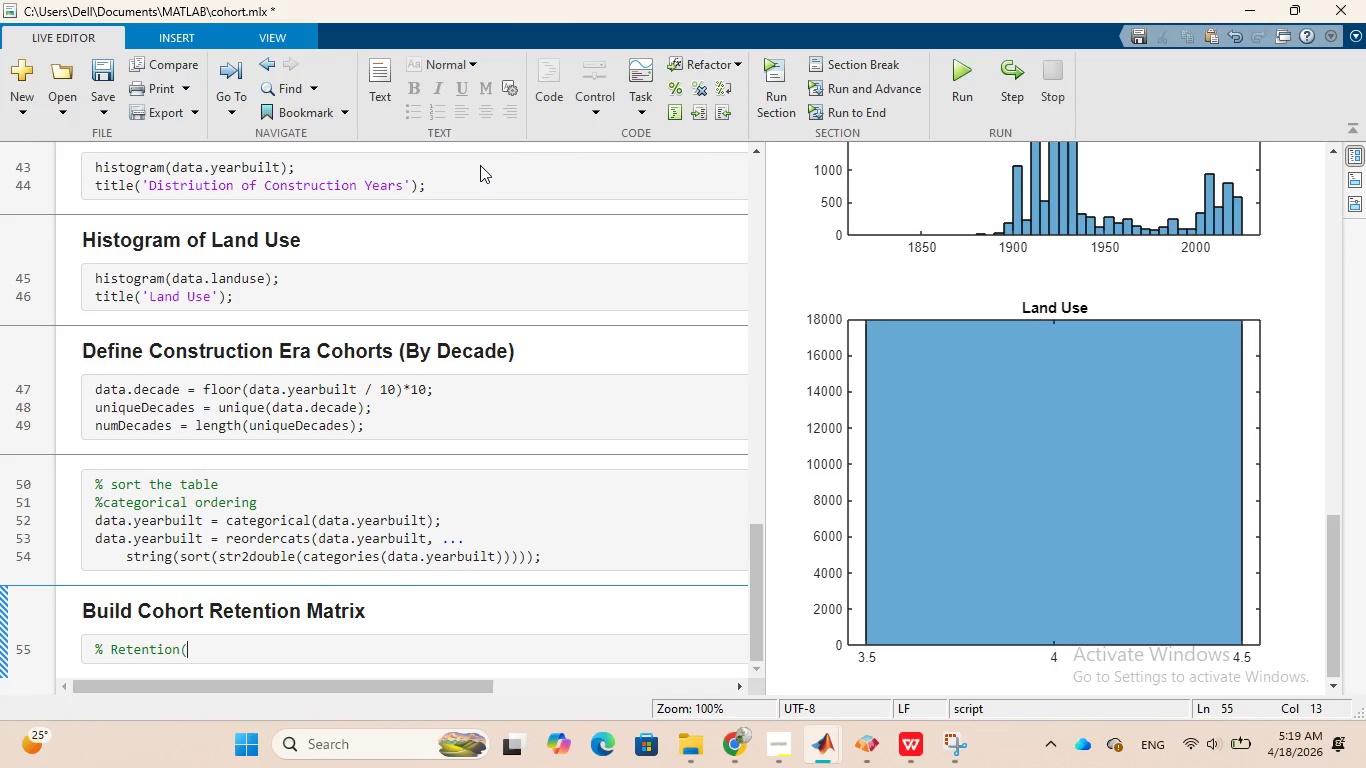 
wait(13.91)
 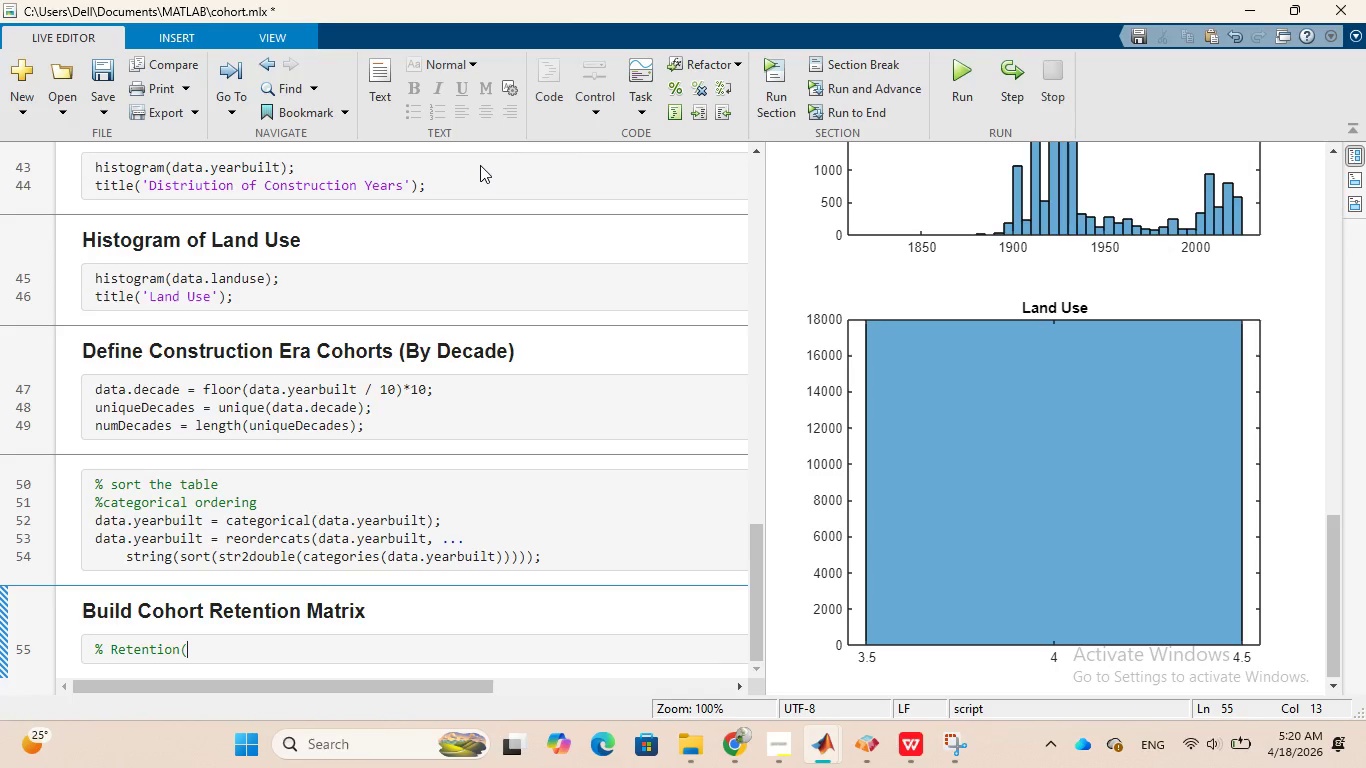 
type(age))
 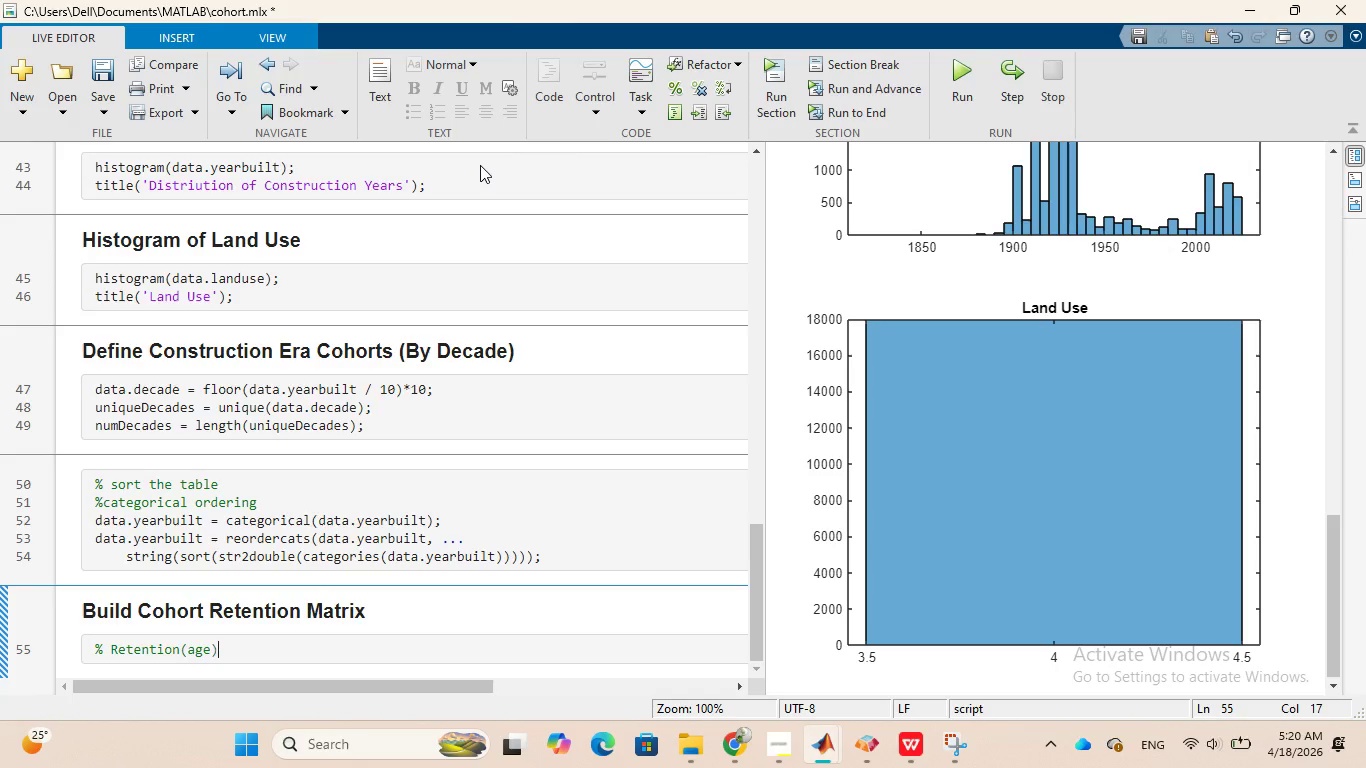 
wait(9.53)
 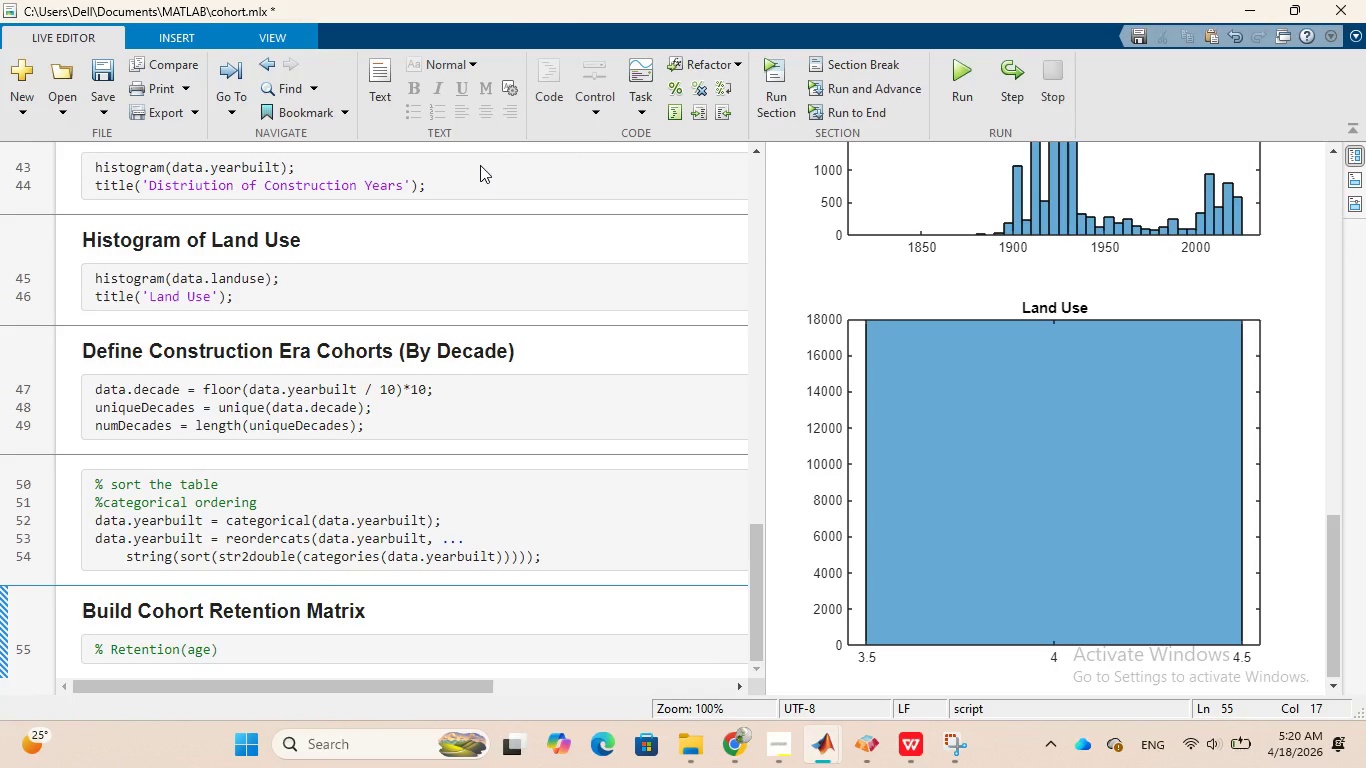 
key(Space)
 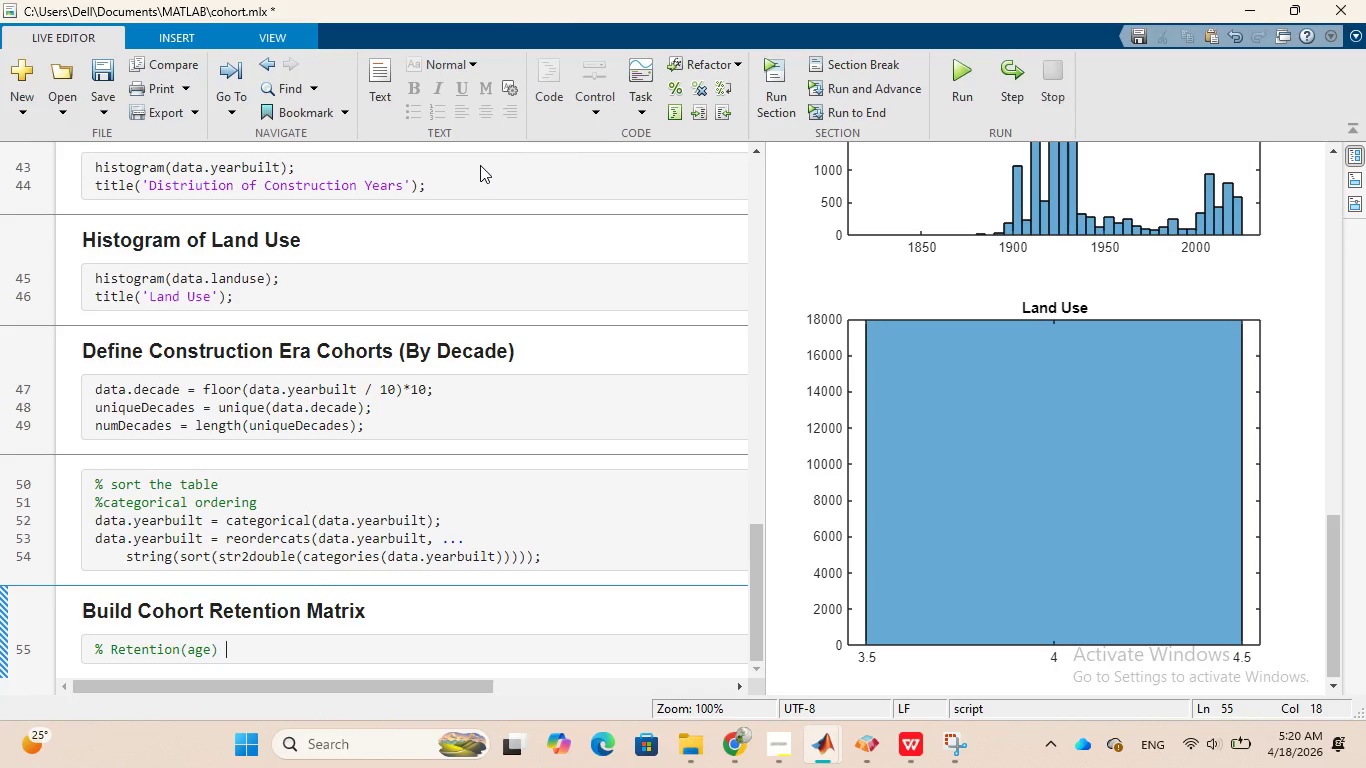 
key(Equal)
 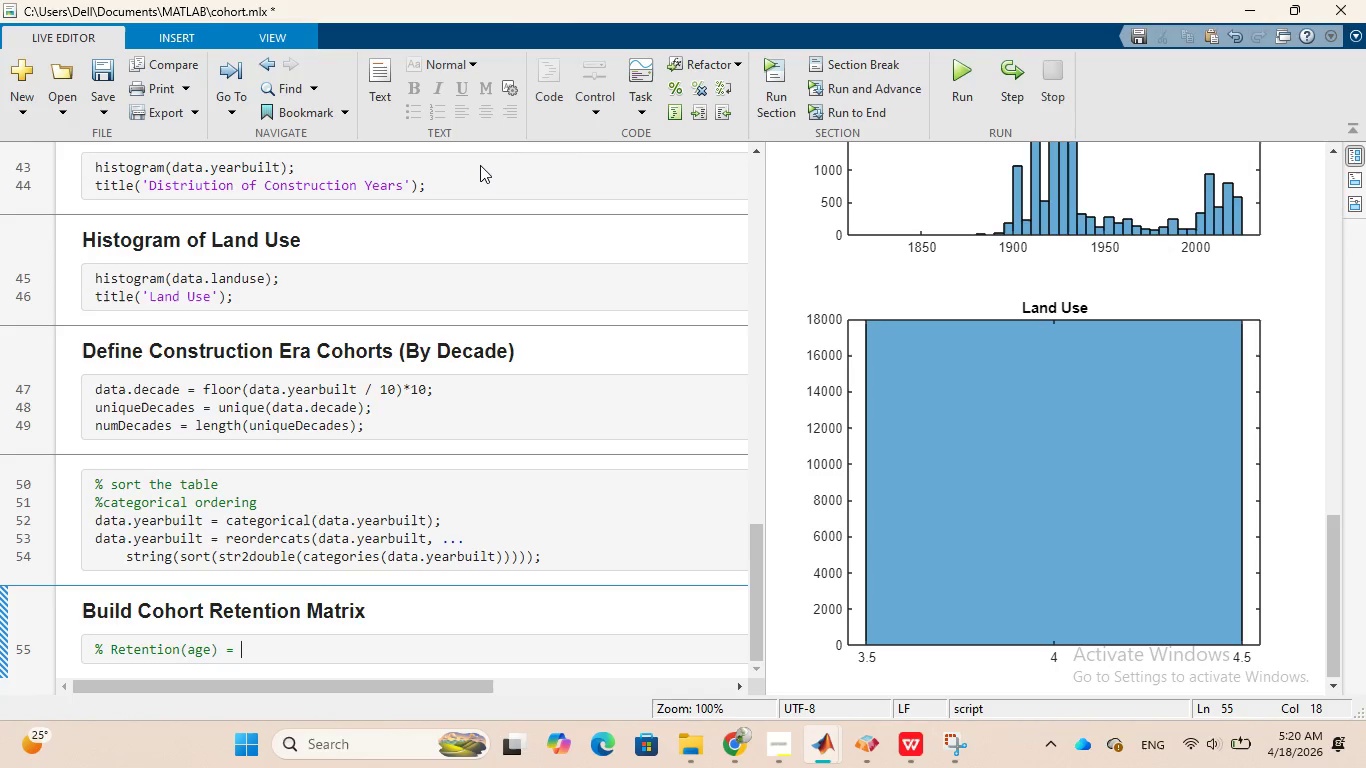 
key(Space)
 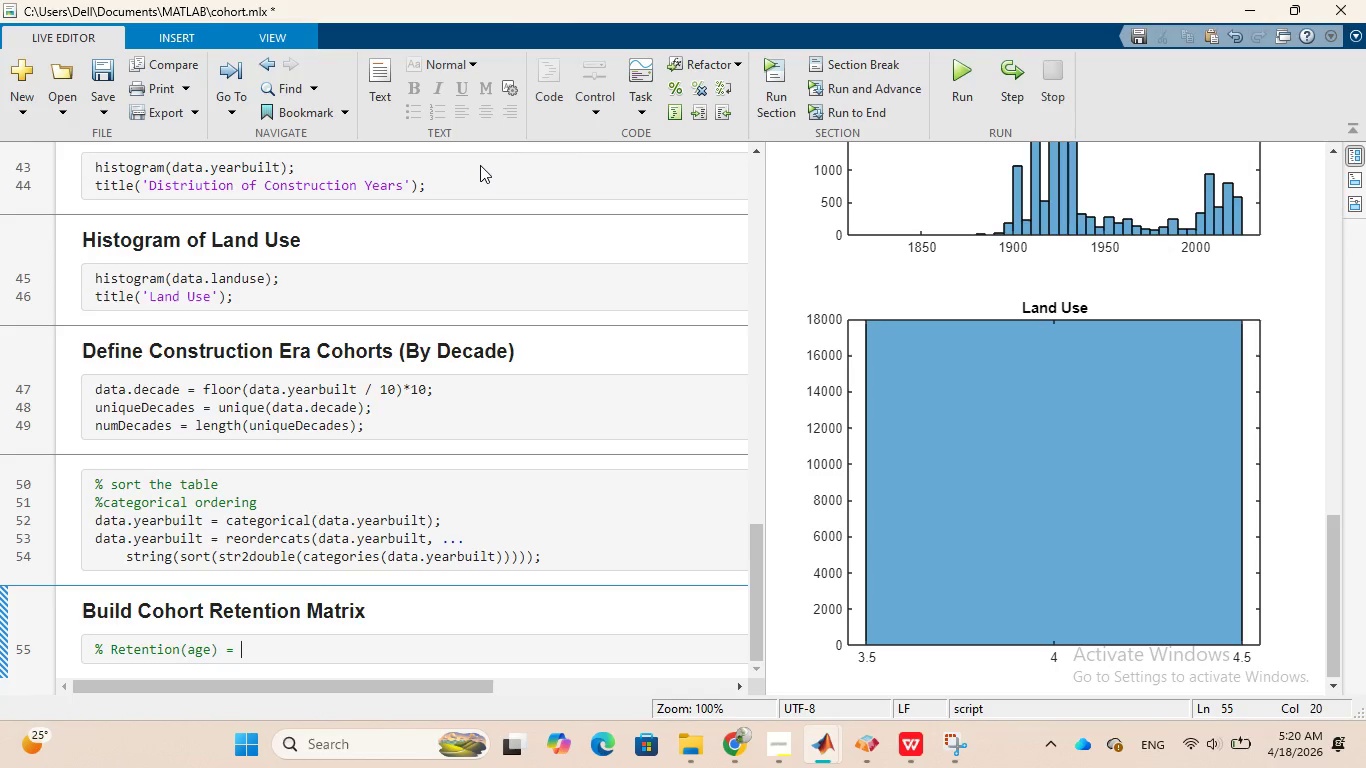 
type(% of buildingd)
key(Backspace)
type(s)
 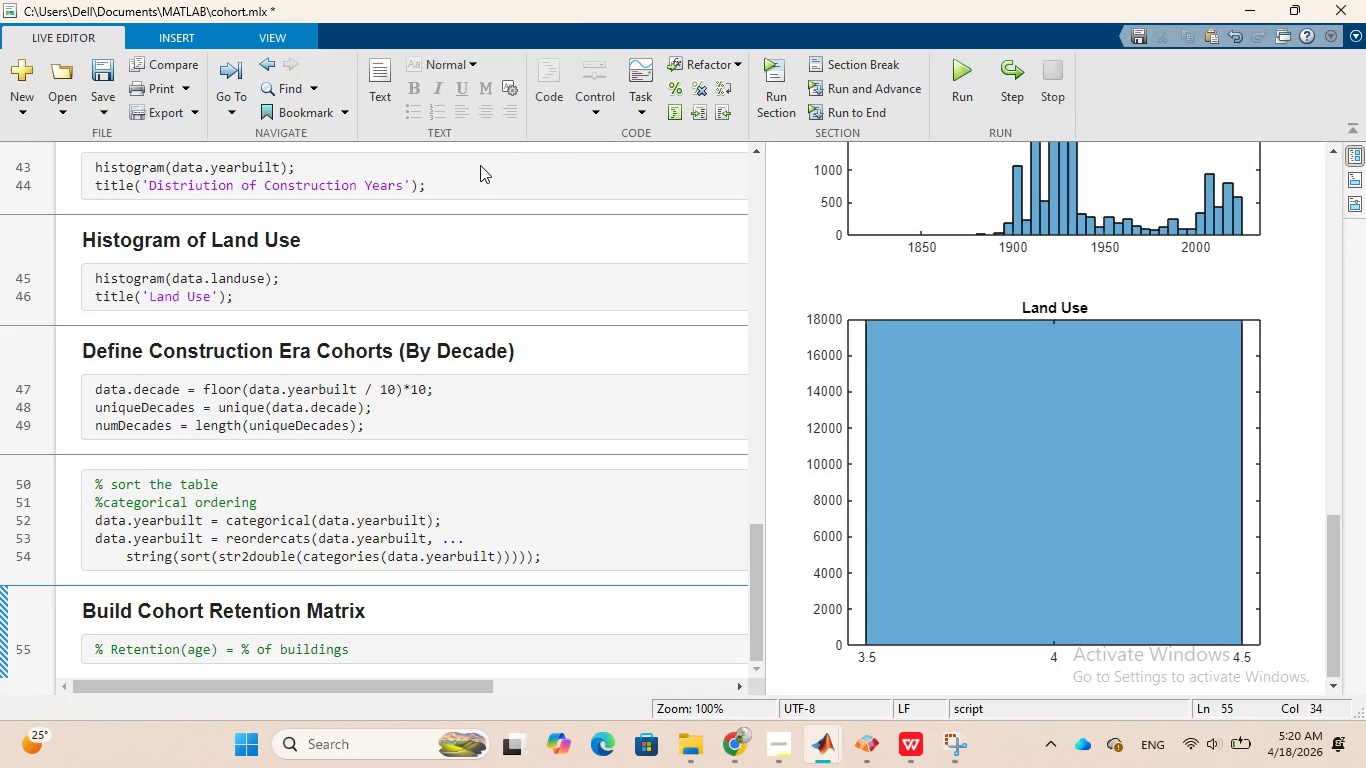 
wait(5.59)
 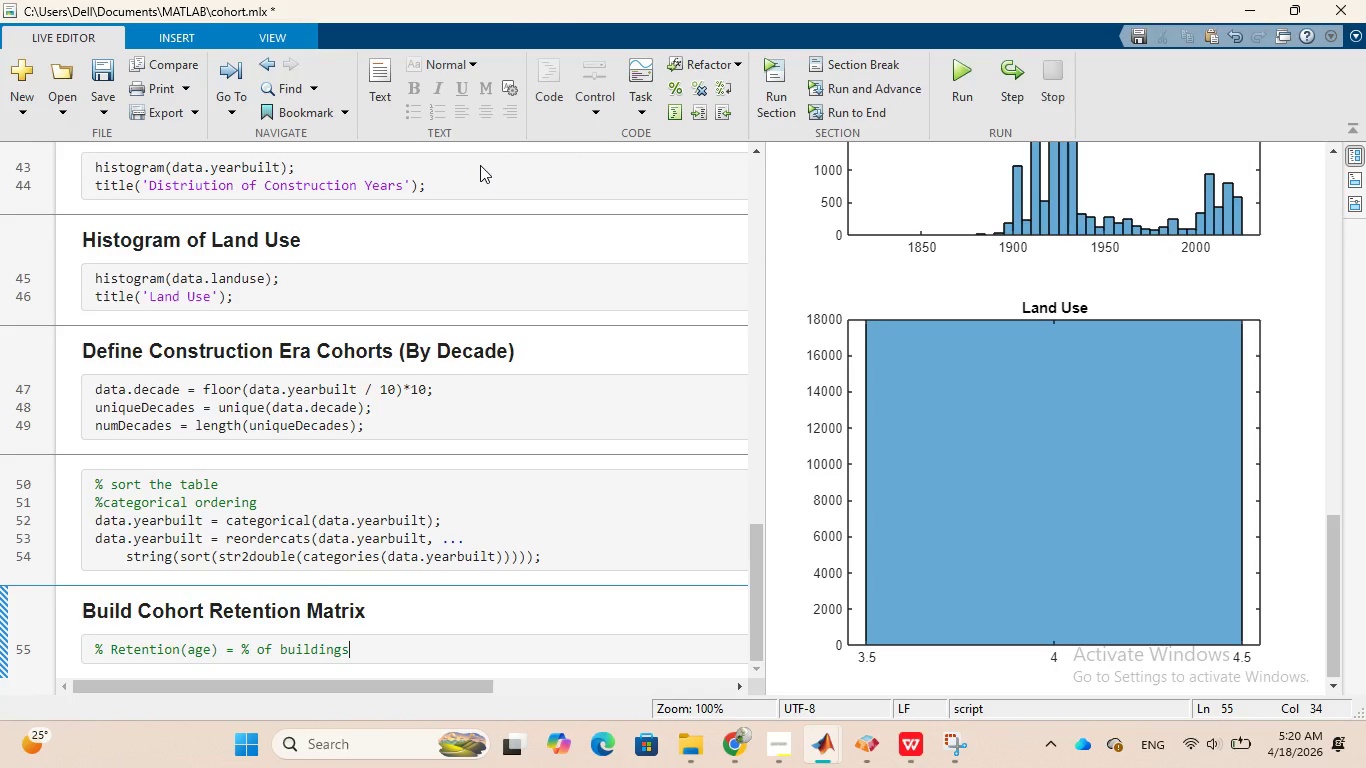 
type(s)
key(Backspace)
type( still in commercial use)
 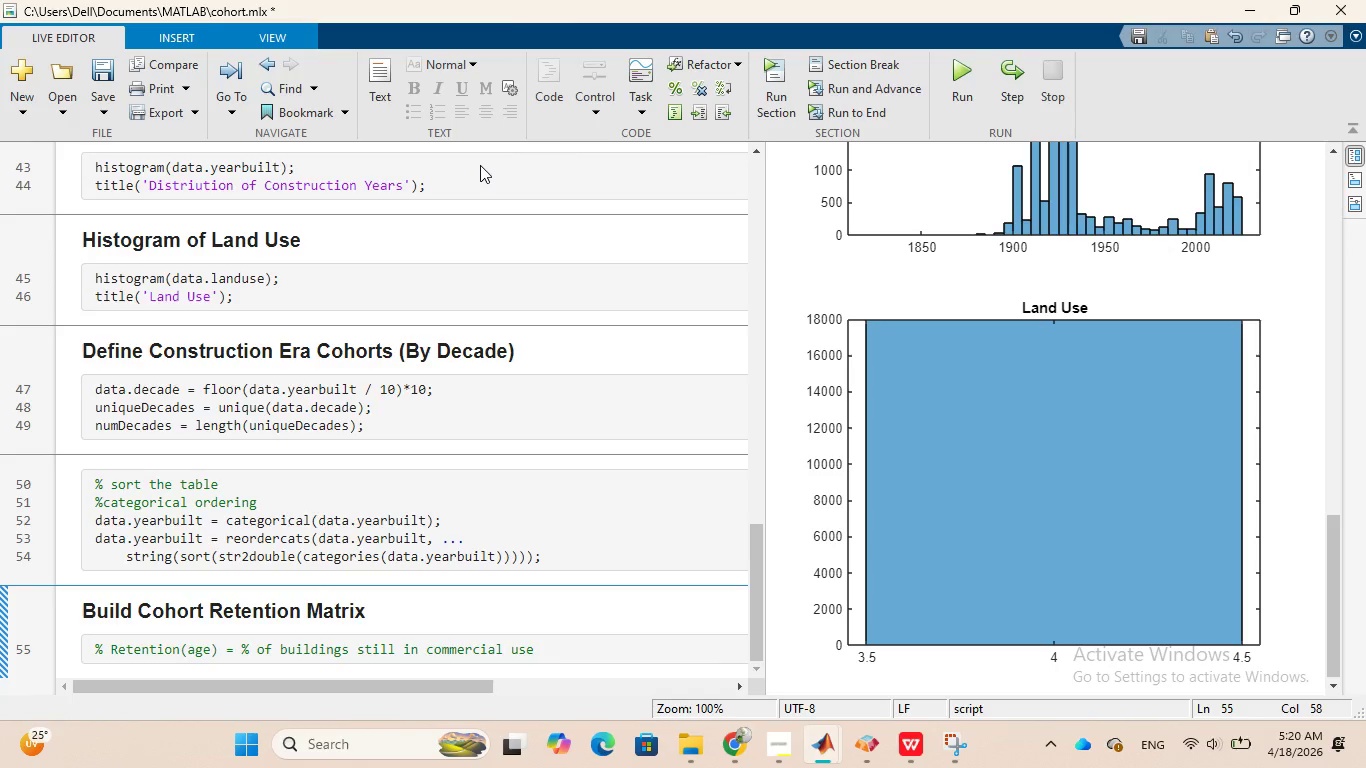 
key(Enter)
 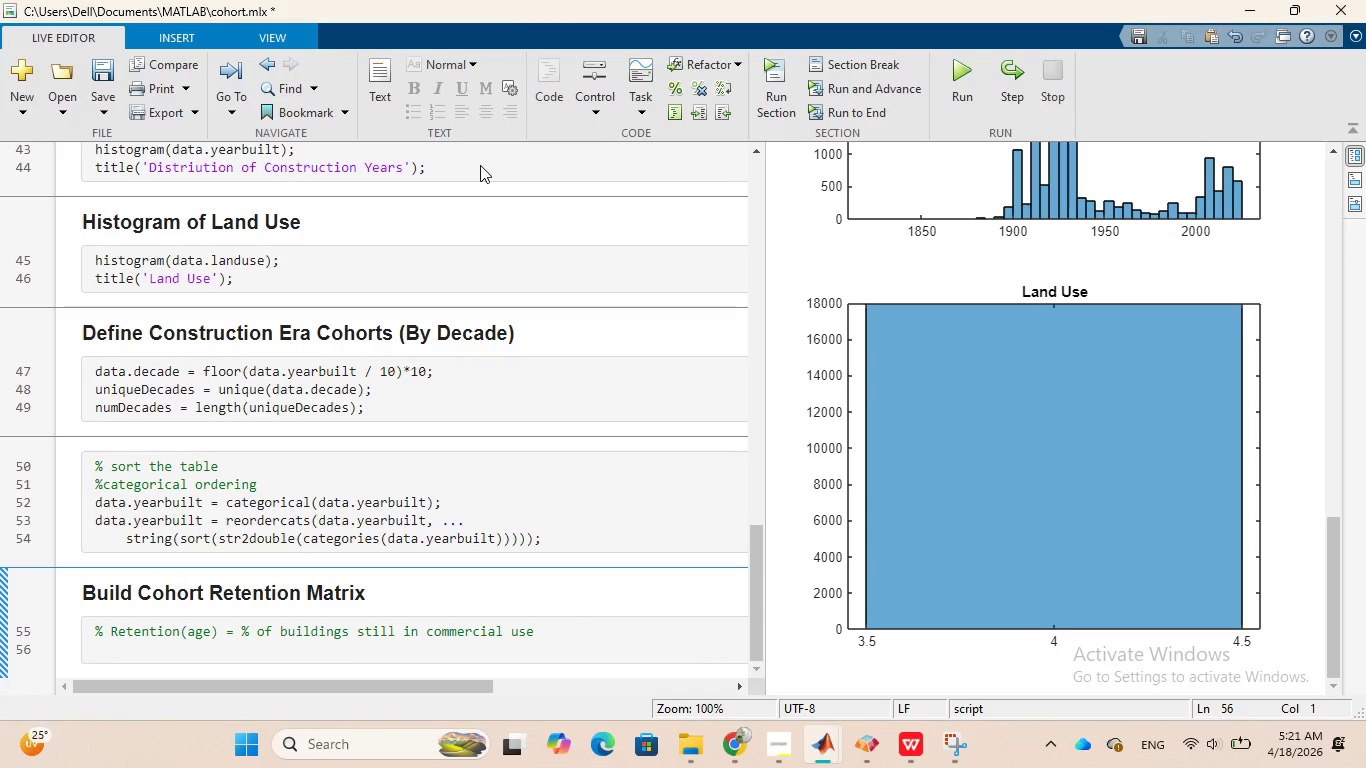 
wait(25.06)
 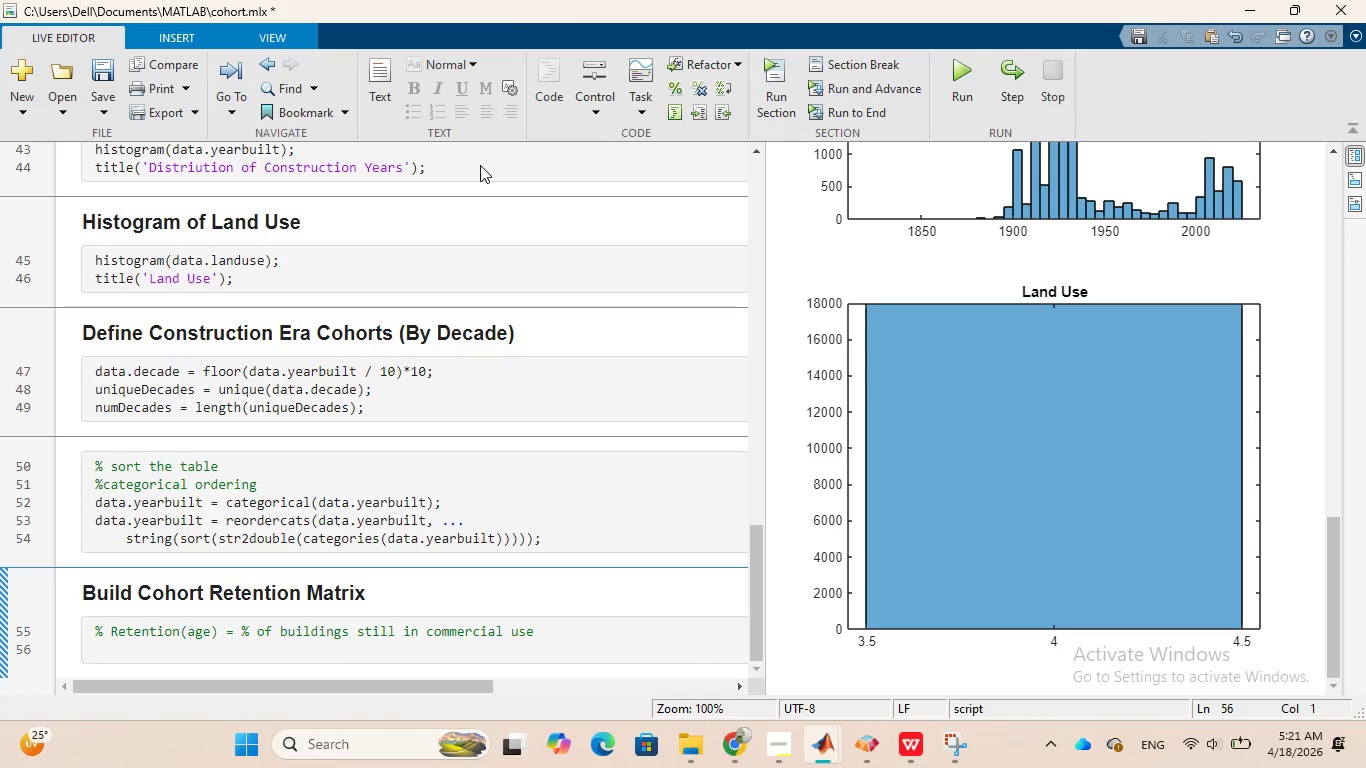 
type(max(data.)
 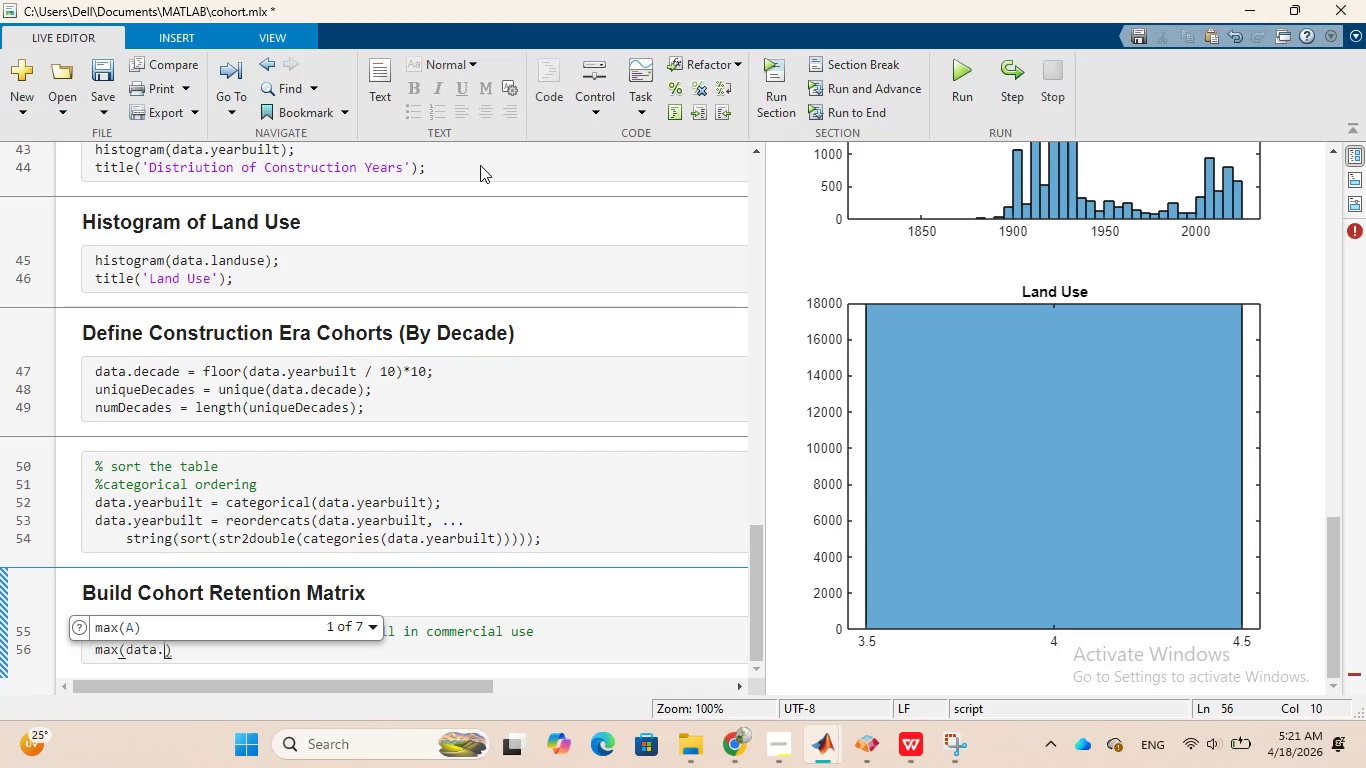 
type(appda)
 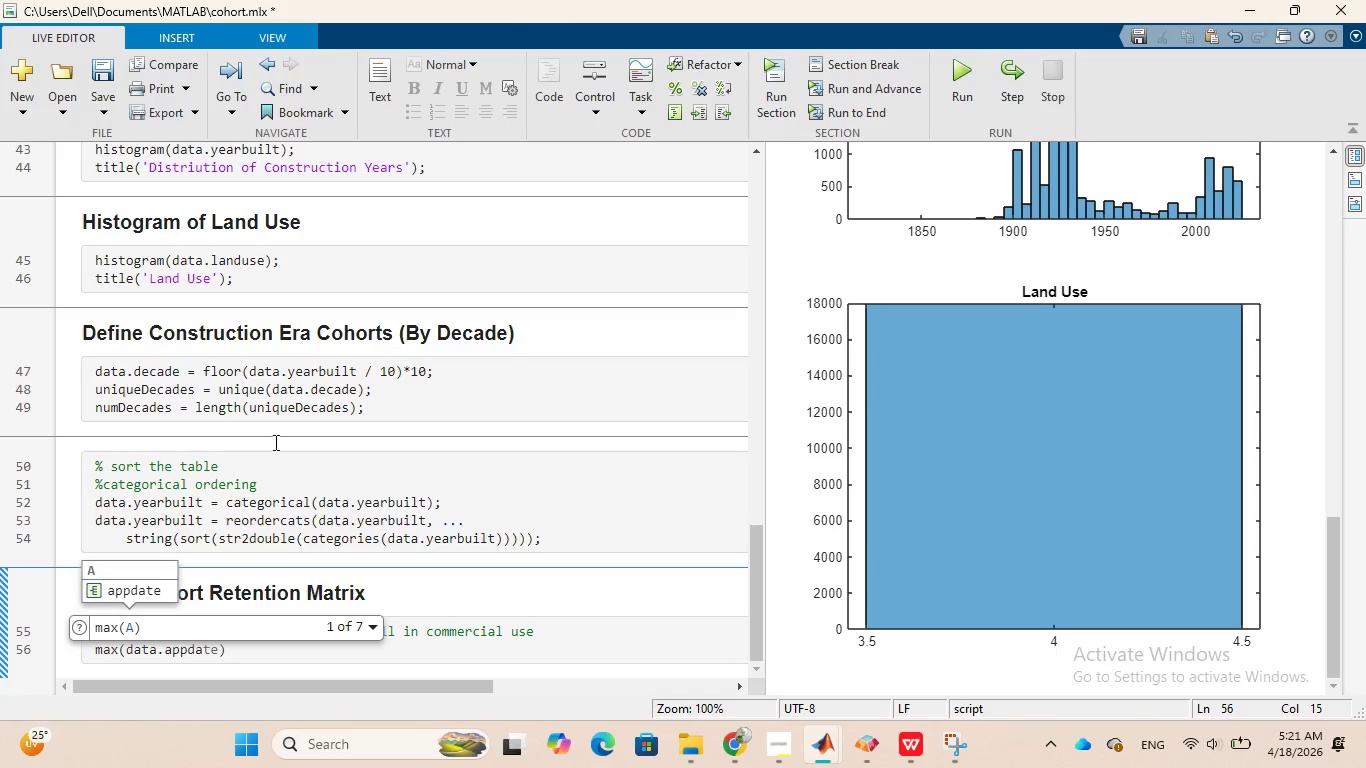 
left_click([155, 591])
 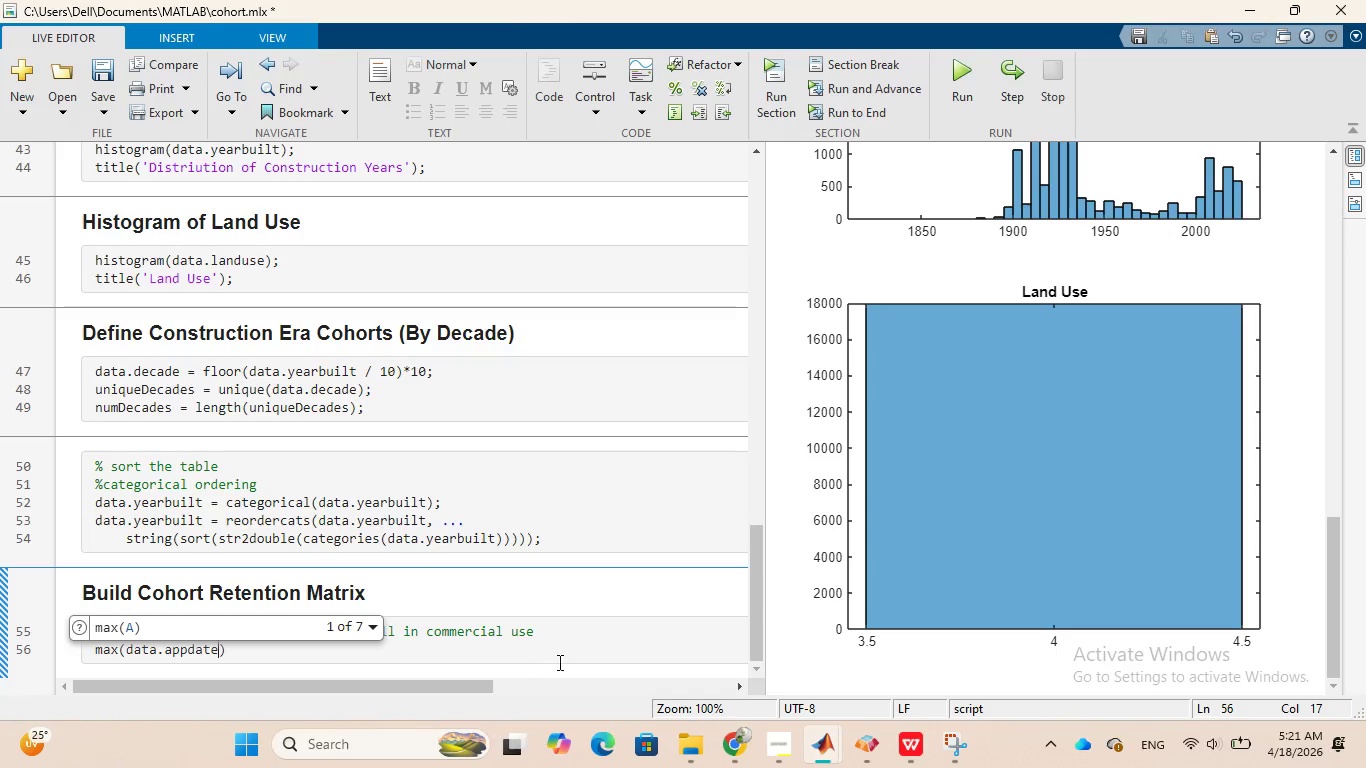 
left_click([589, 648])
 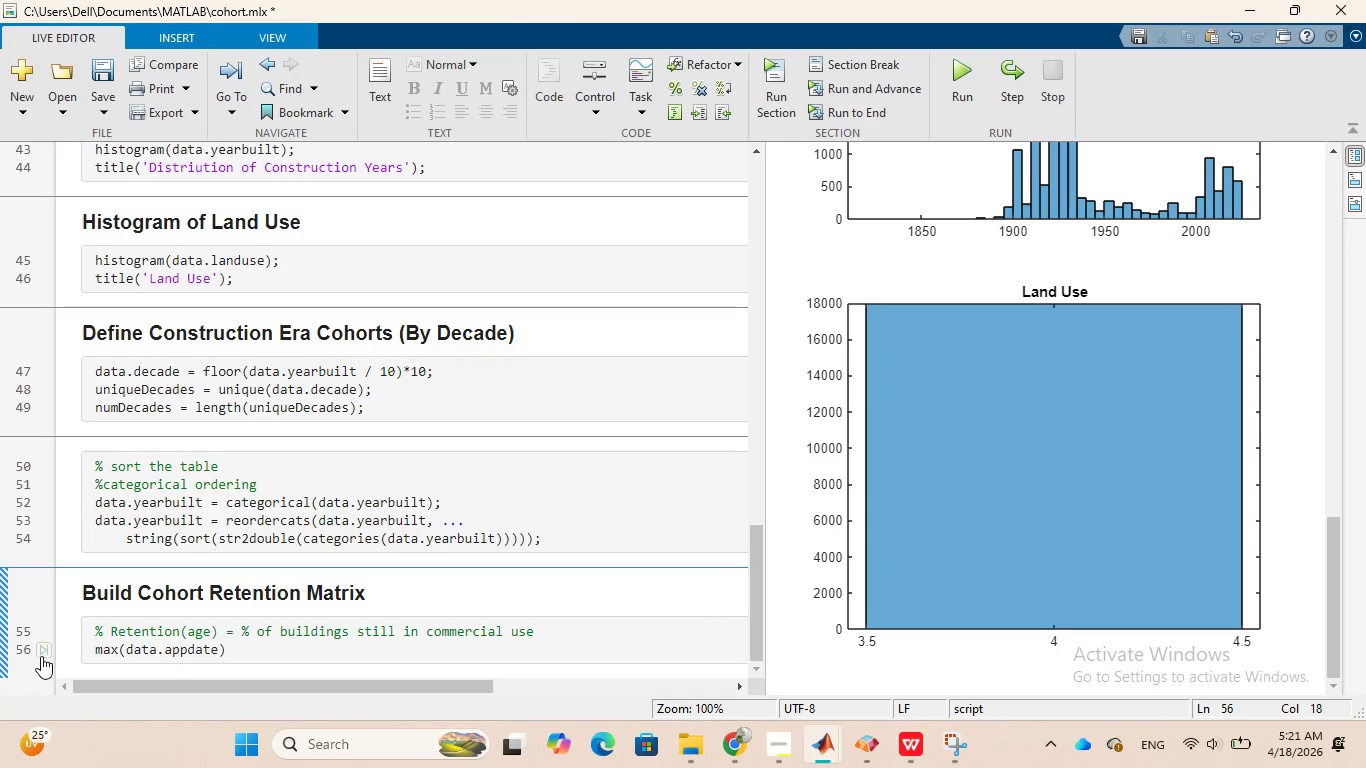 
left_click([41, 653])
 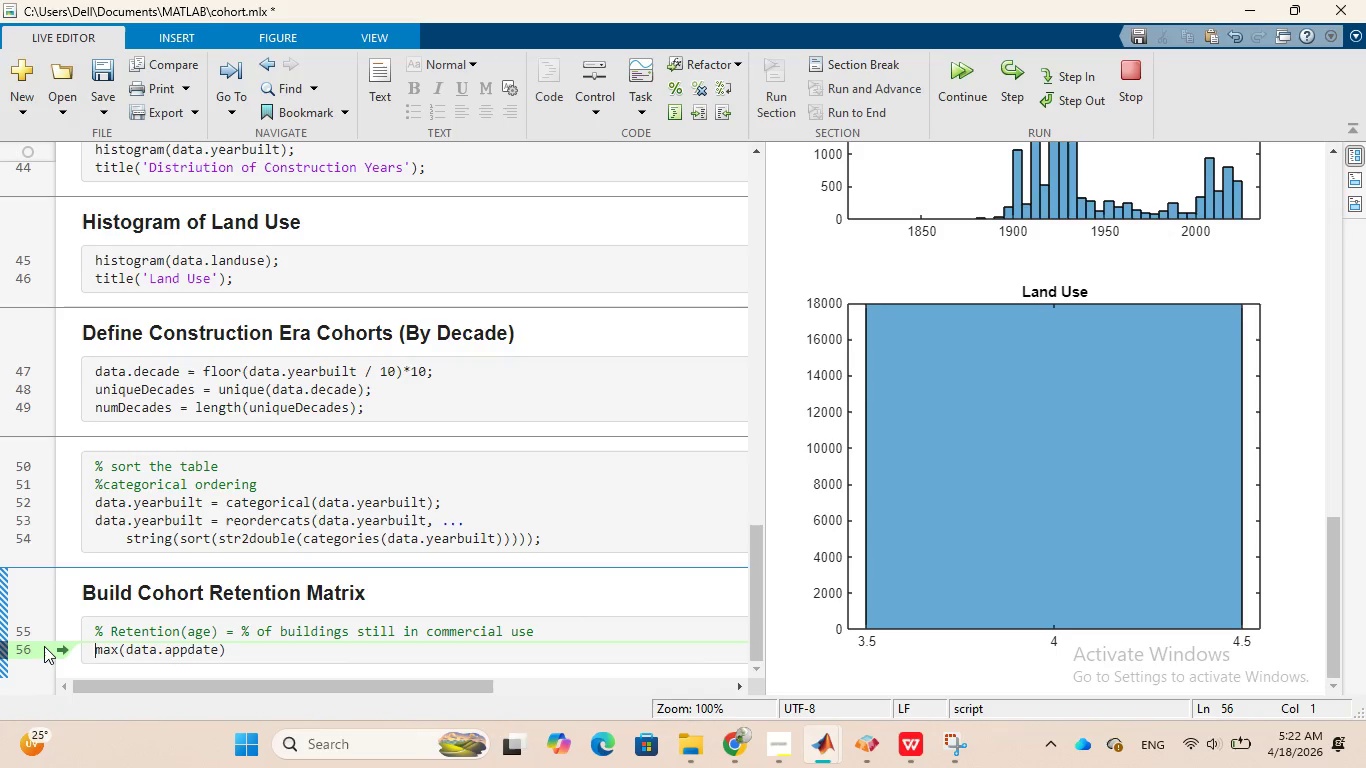 
wait(35.95)
 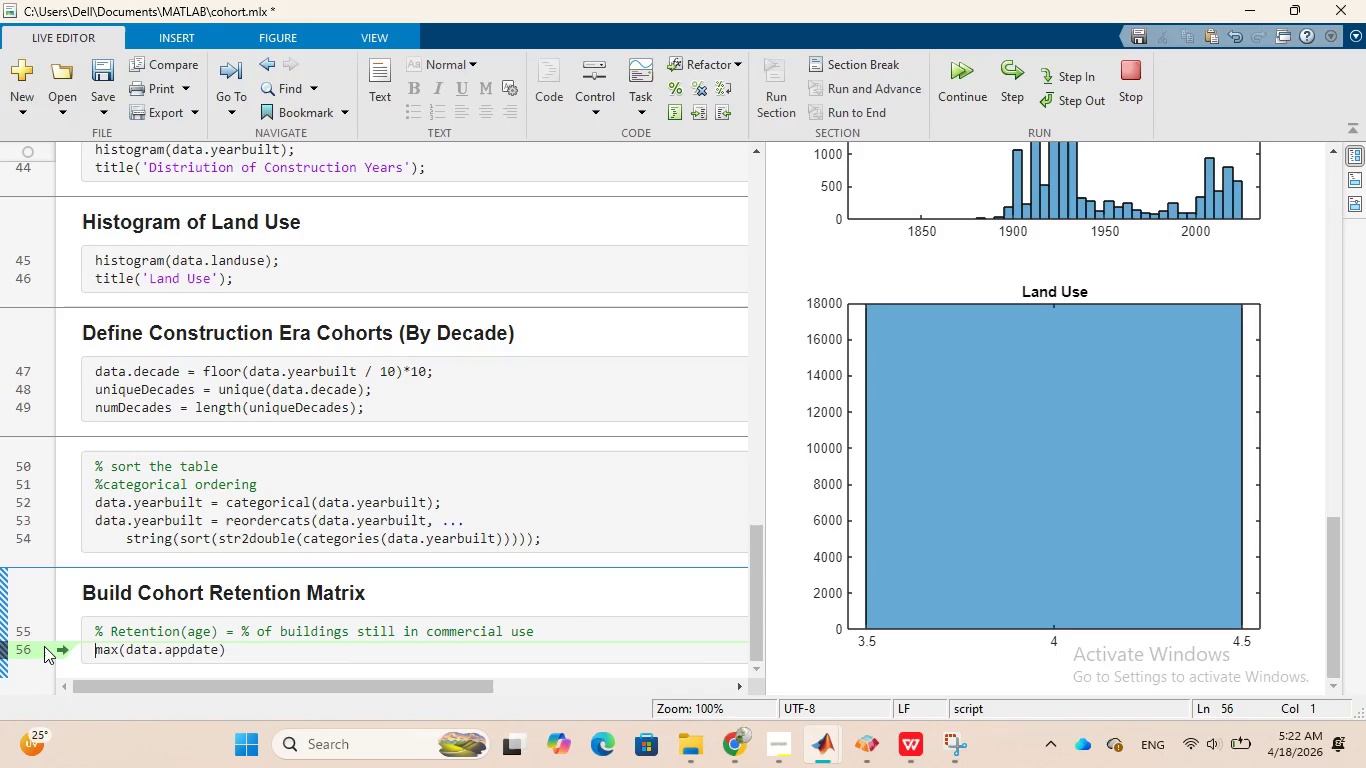 
scroll: coordinate [917, 633], scroll_direction: down, amount: 3.0
 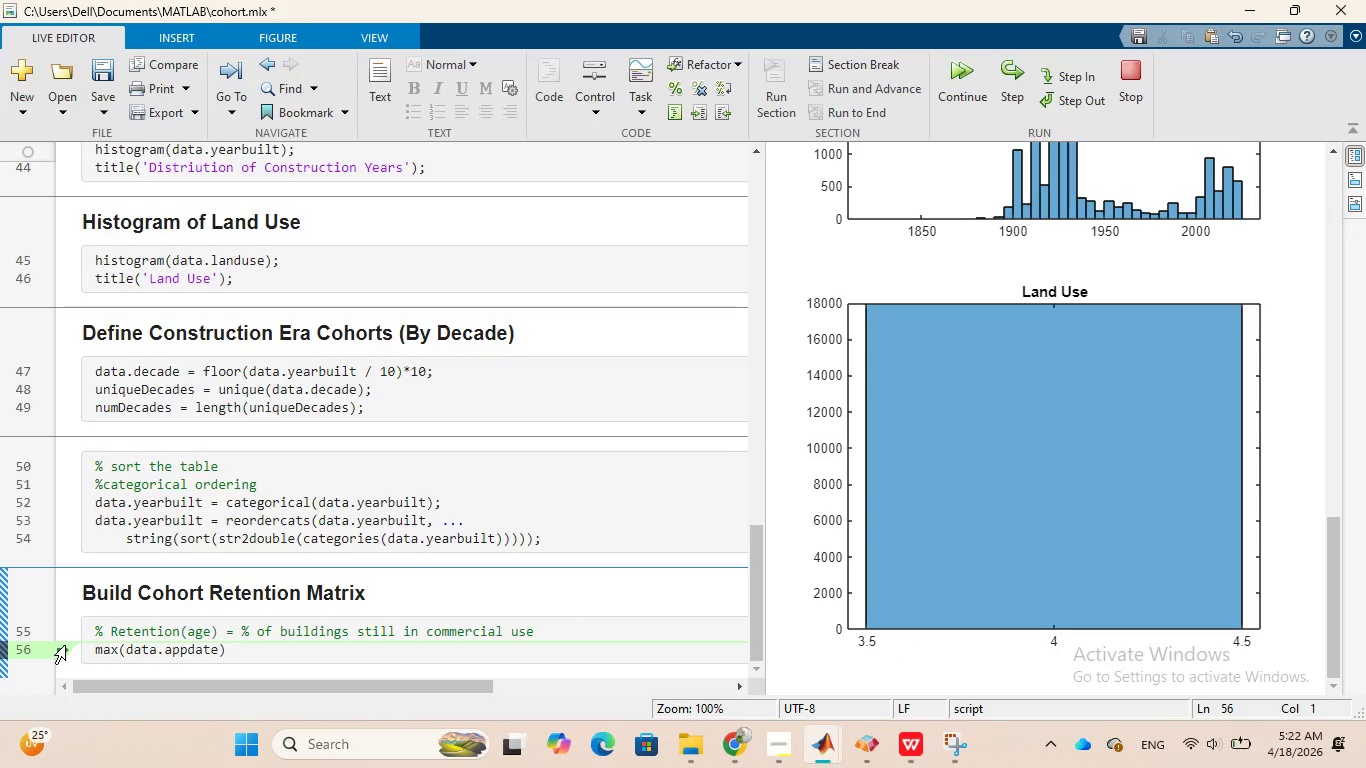 
wait(7.38)
 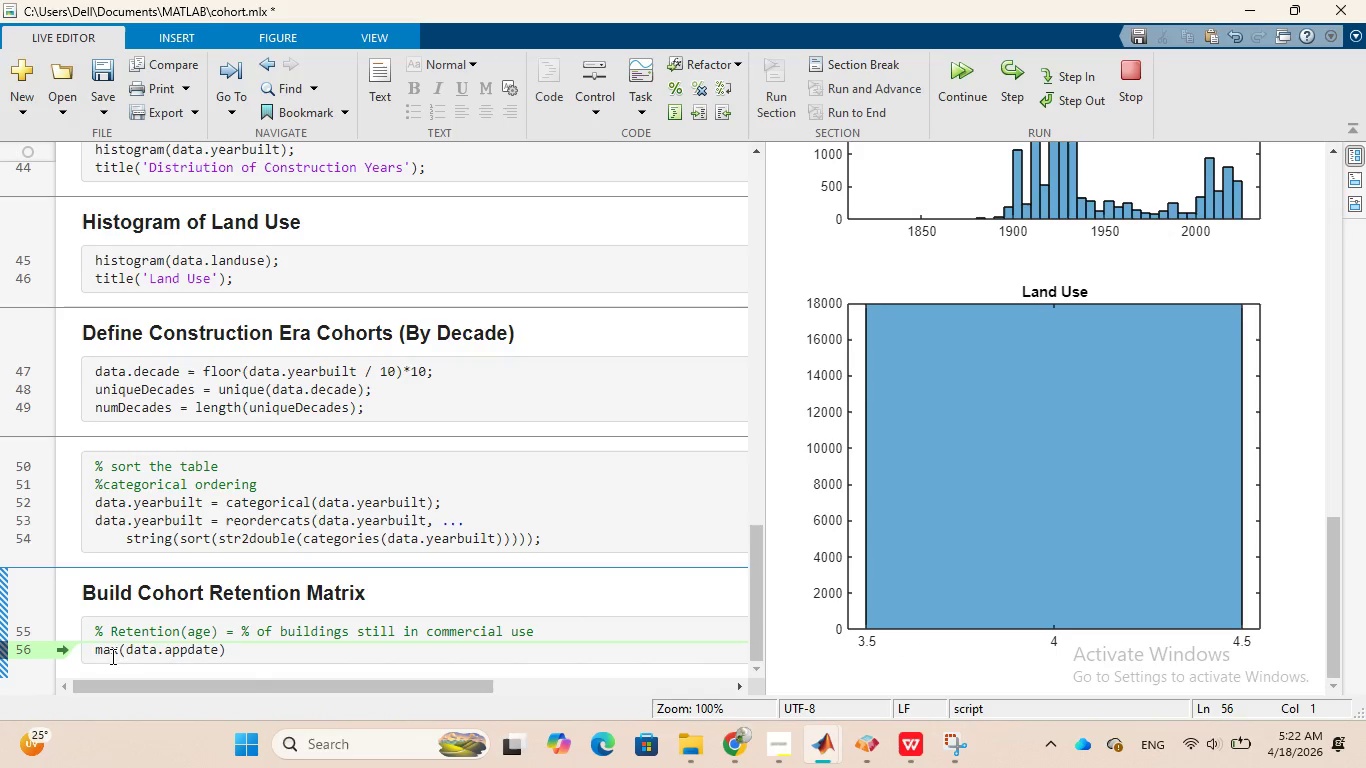 
left_click([61, 648])
 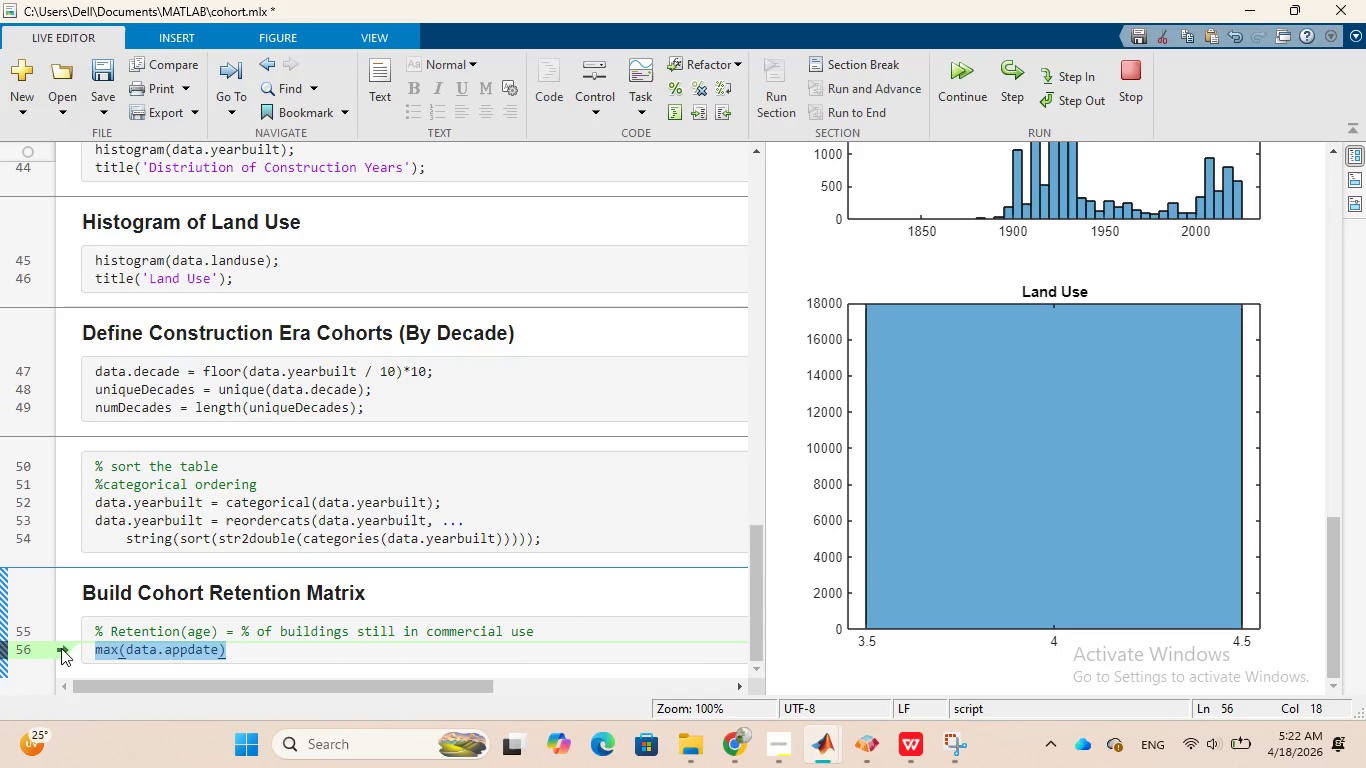 
left_click([61, 648])
 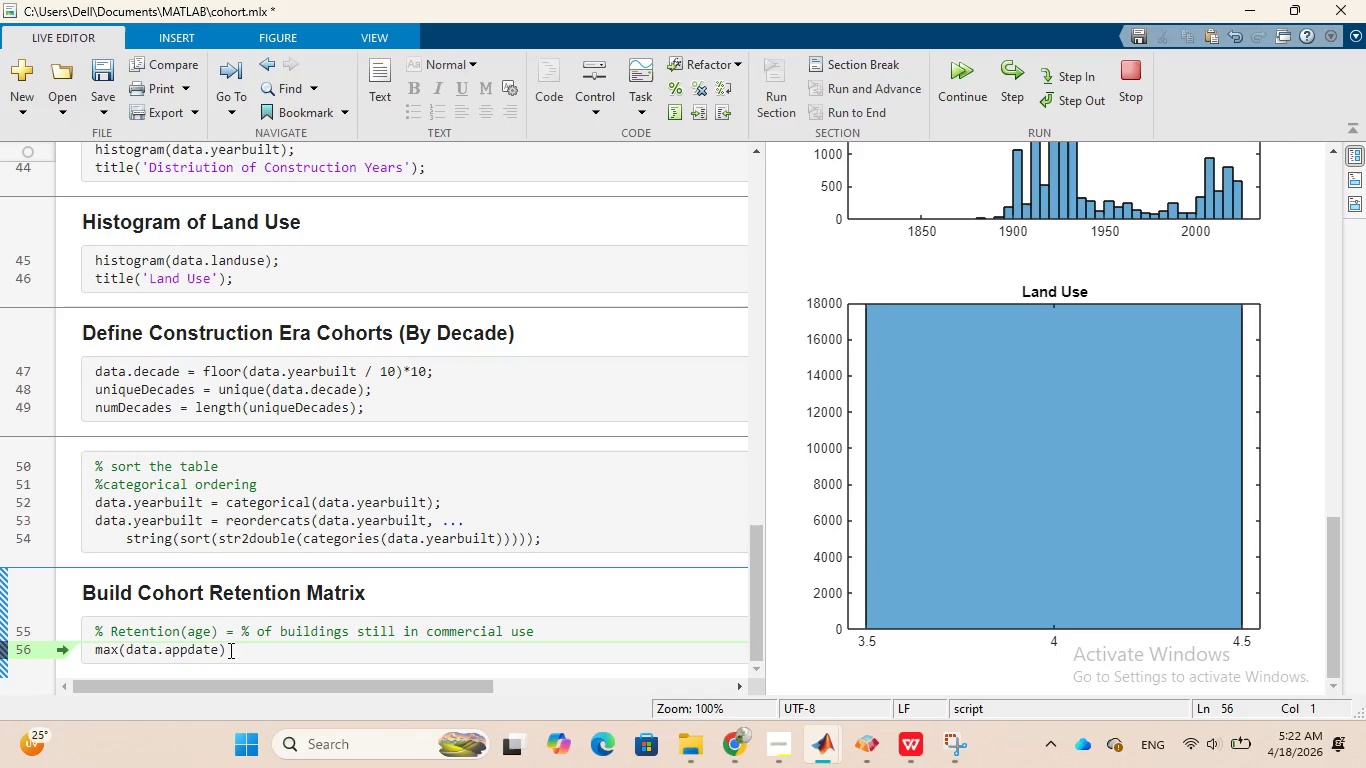 
left_click([255, 649])
 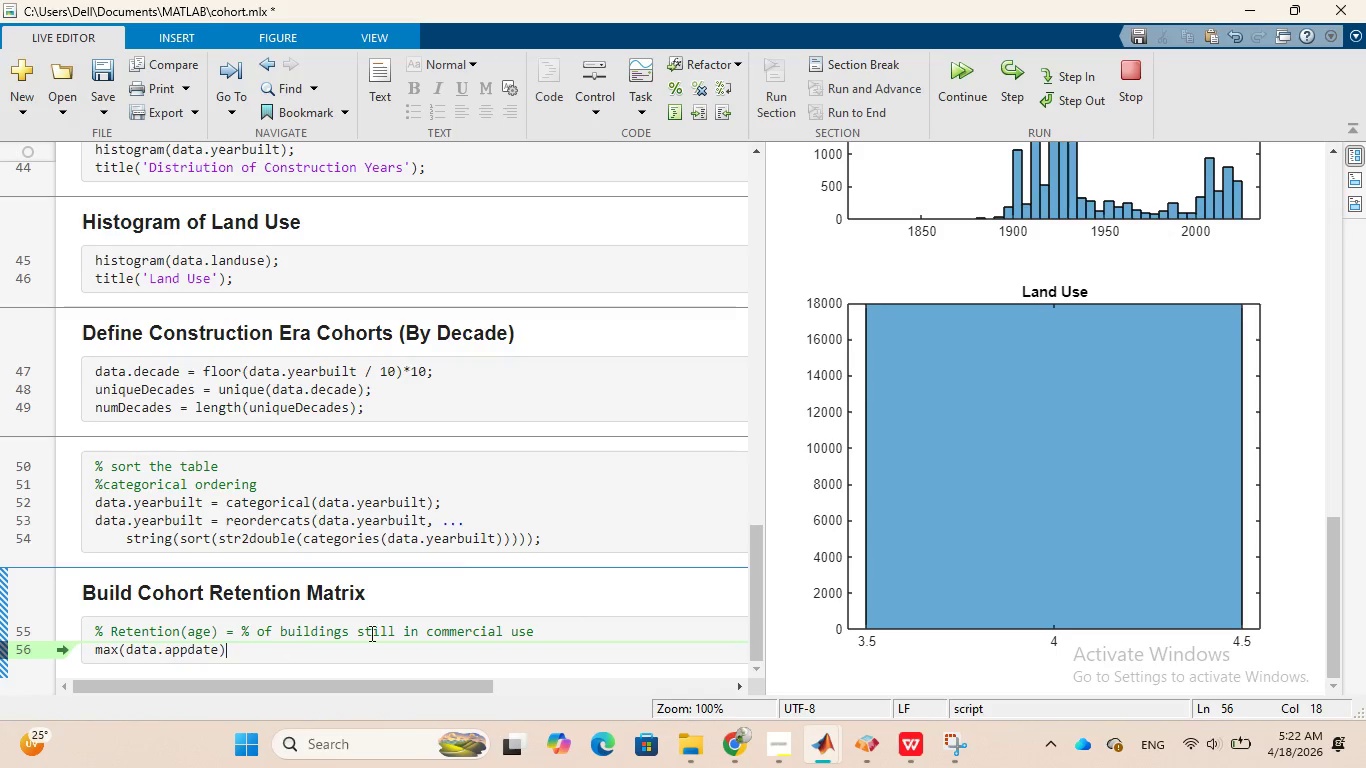 
scroll: coordinate [931, 507], scroll_direction: down, amount: 3.0
 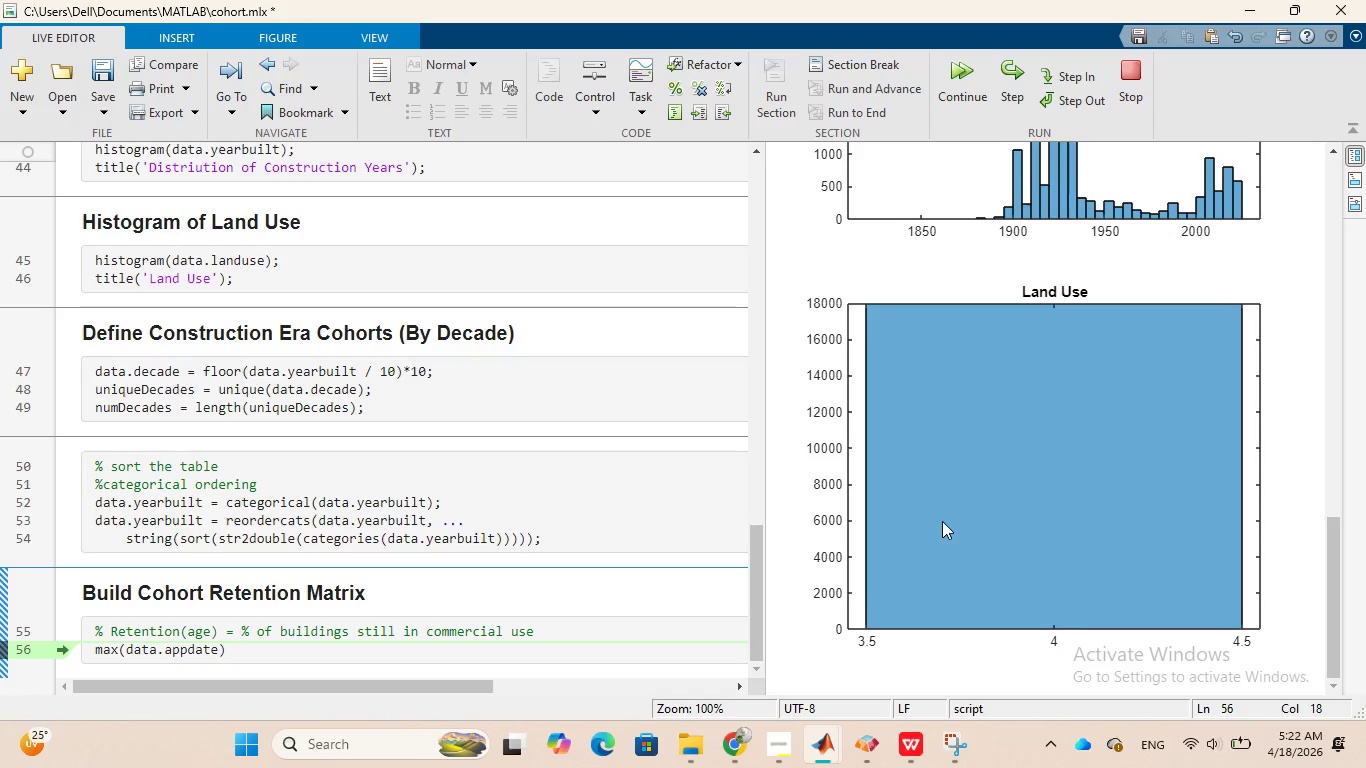 
scroll: coordinate [943, 519], scroll_direction: up, amount: 7.0
 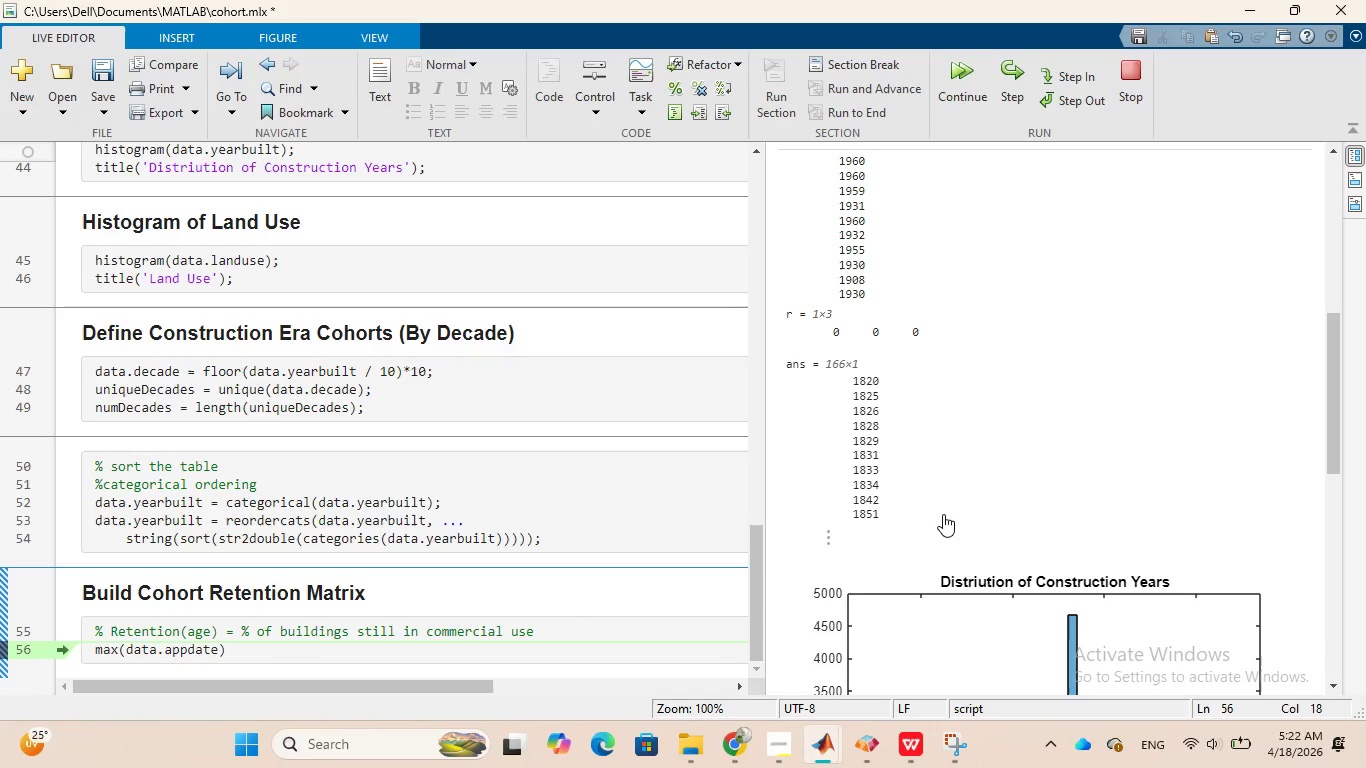 
wait(25.24)
 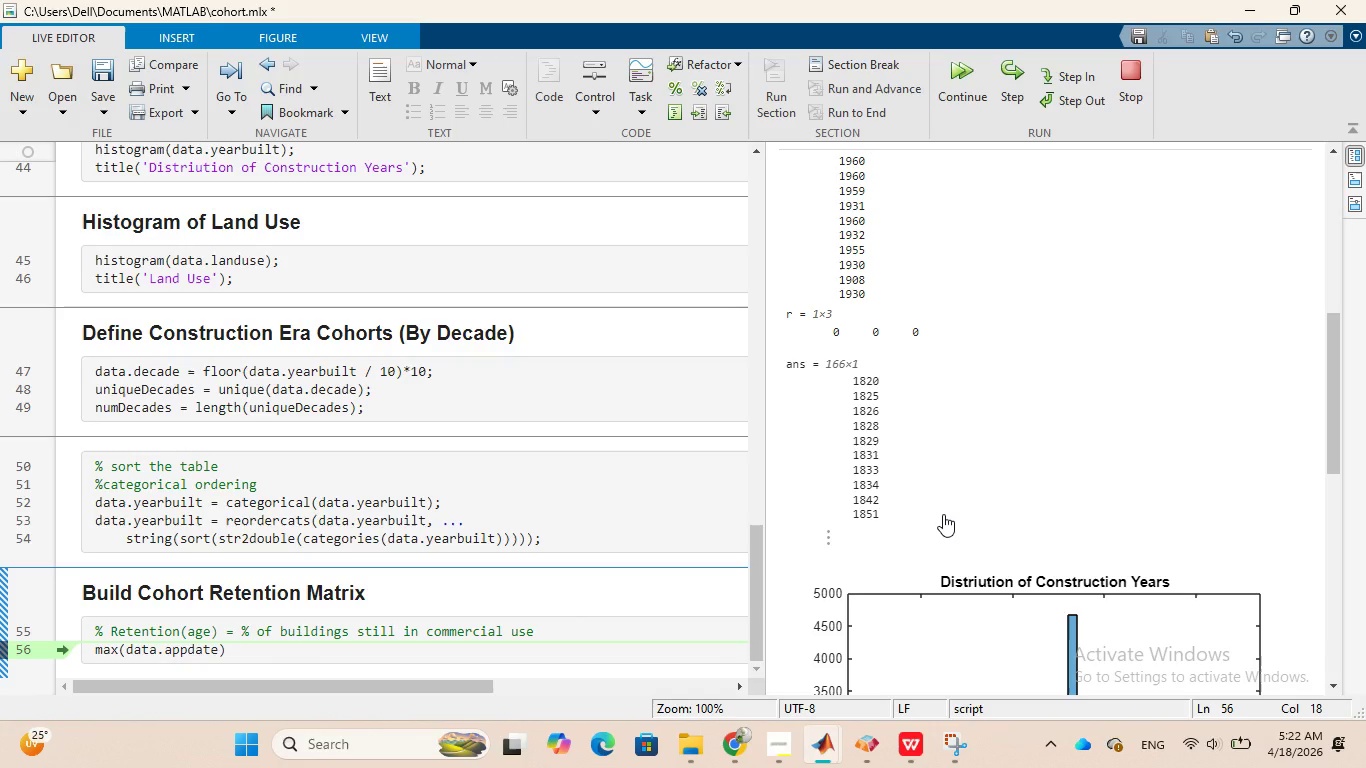 
scroll: coordinate [966, 395], scroll_direction: up, amount: 2.0
 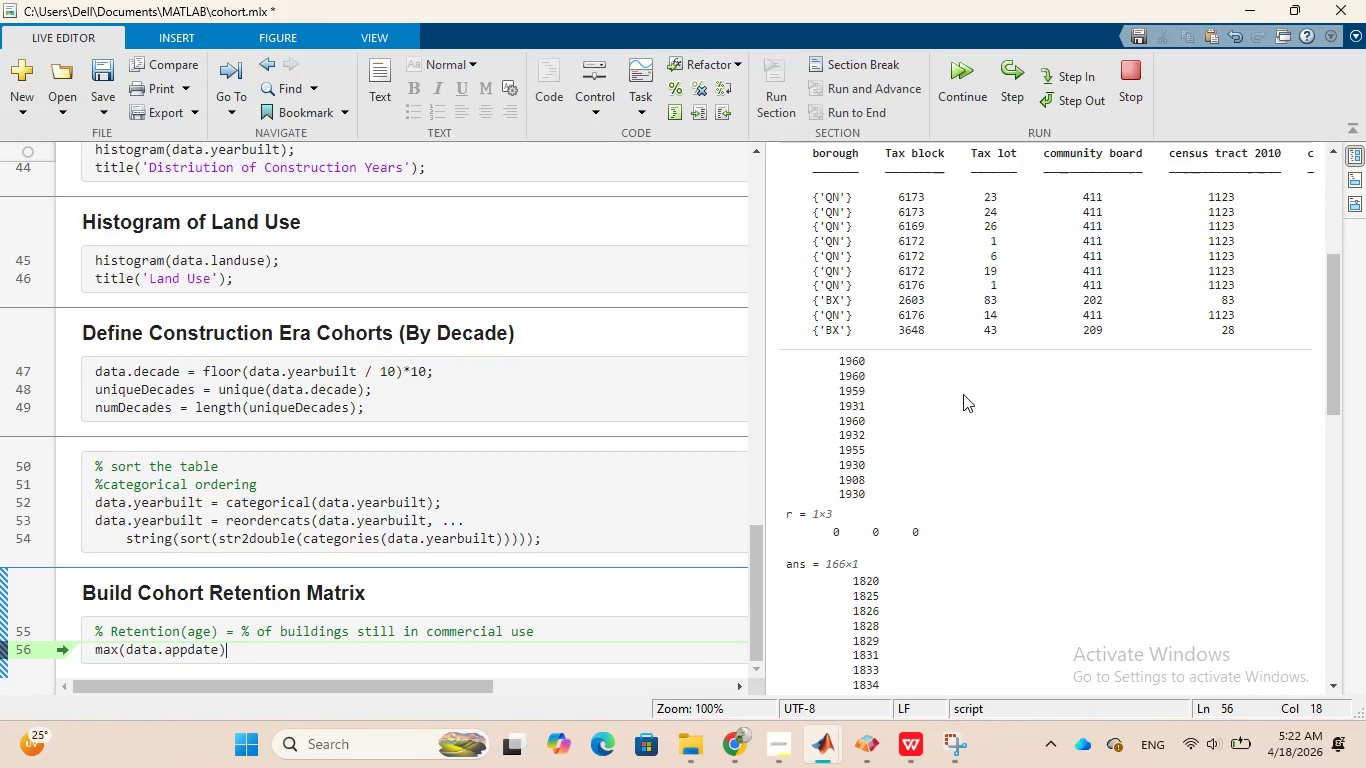 
scroll: coordinate [963, 394], scroll_direction: down, amount: 1.0
 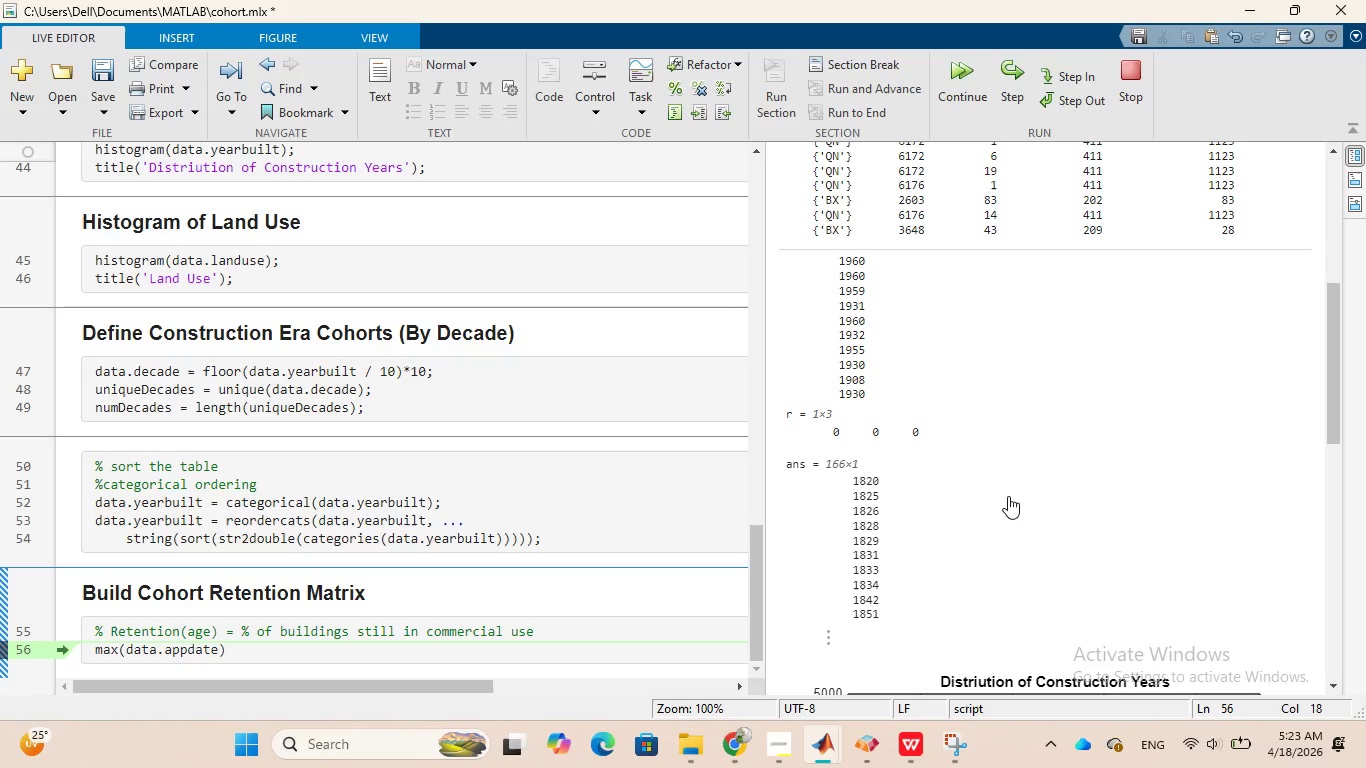 
wait(13.26)
 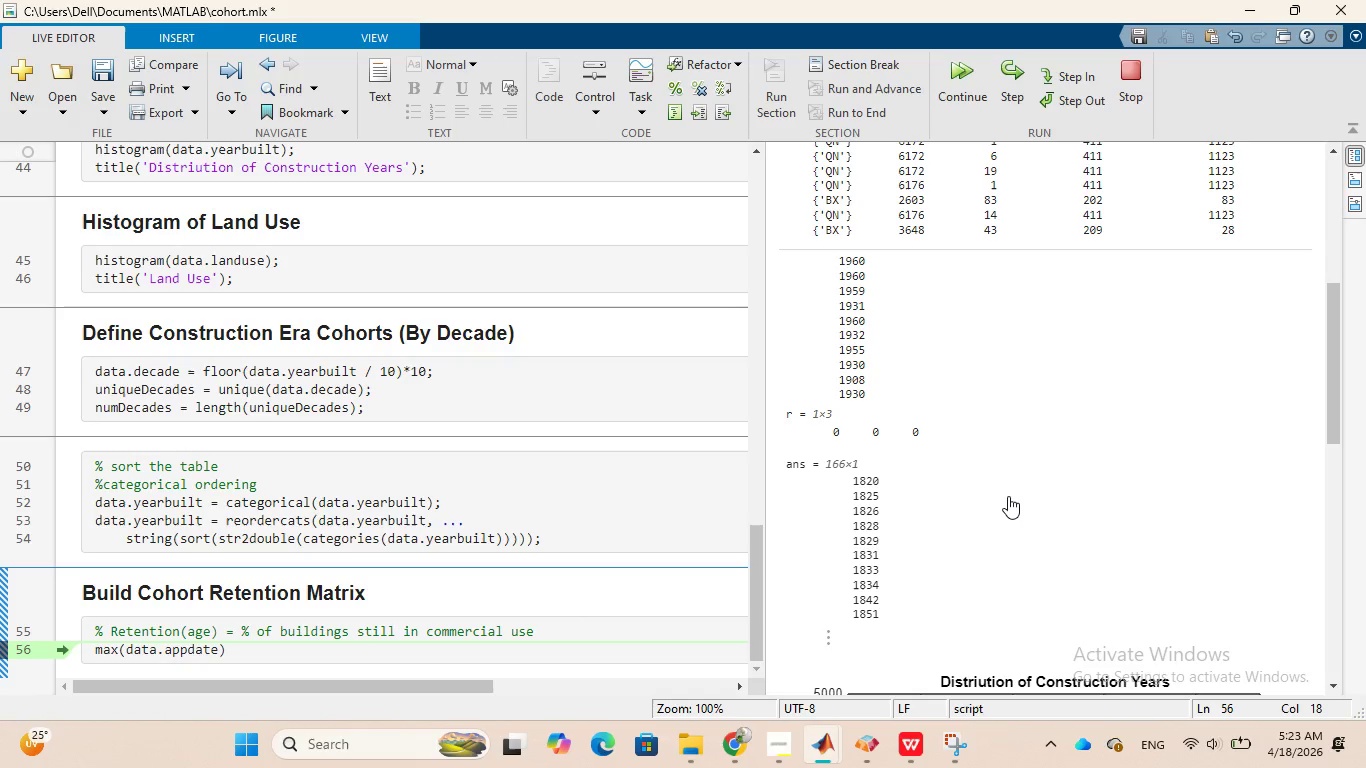 
scroll: coordinate [578, 475], scroll_direction: up, amount: 3.0
 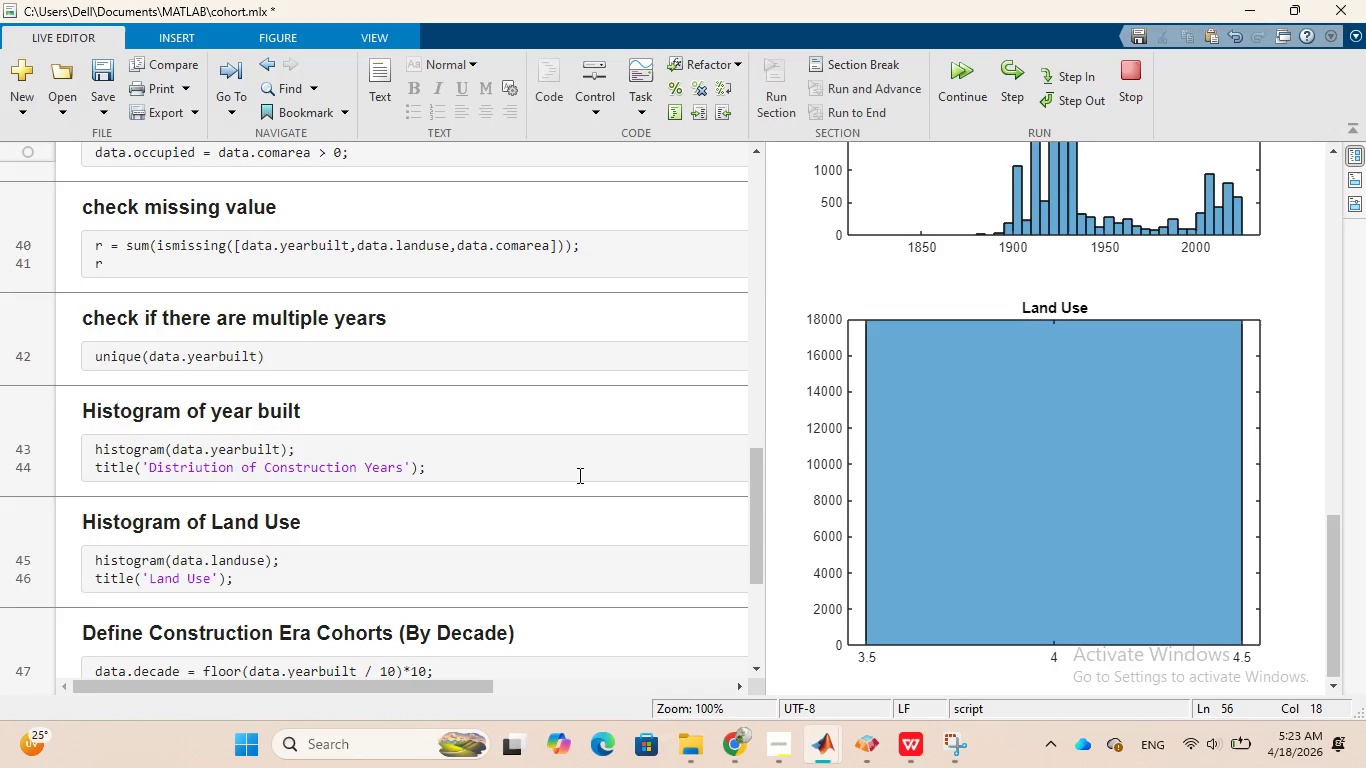 
scroll: coordinate [578, 475], scroll_direction: down, amount: 4.0
 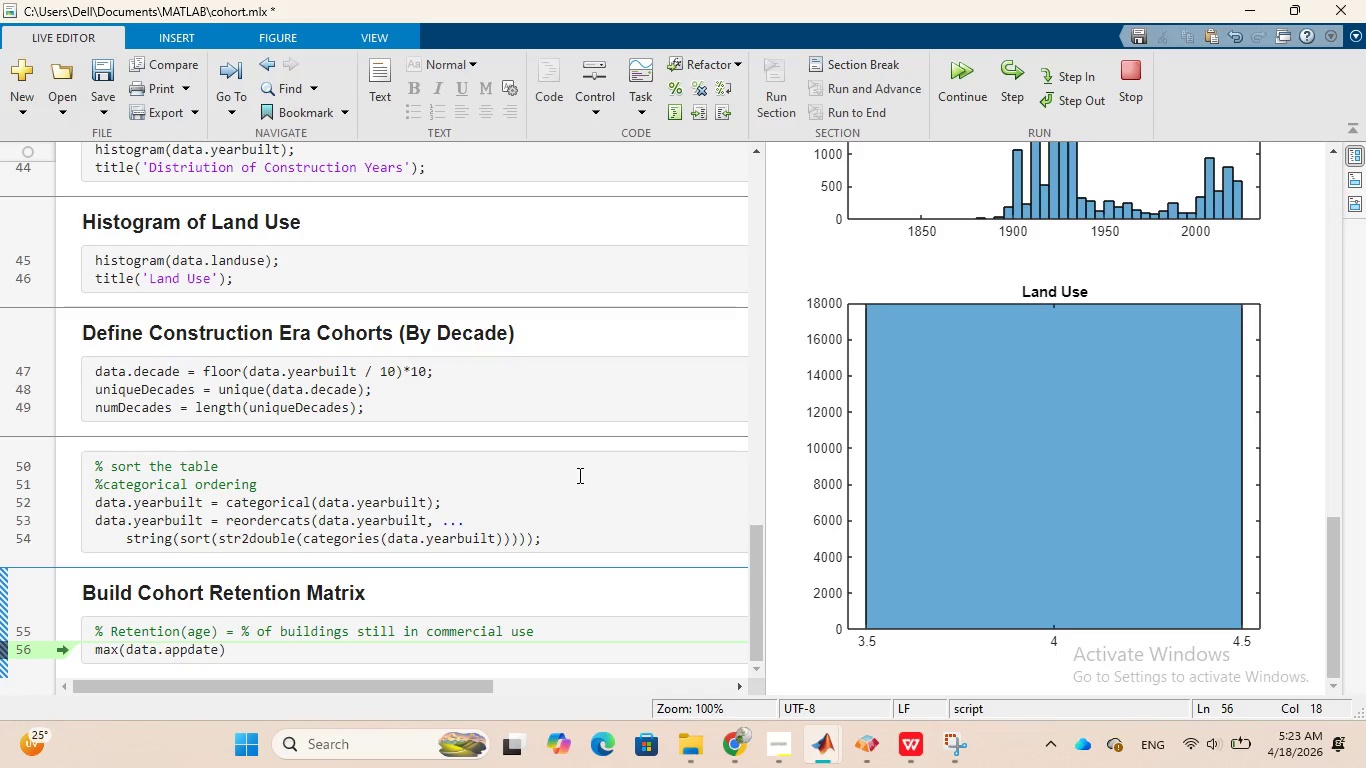 
scroll: coordinate [1061, 512], scroll_direction: up, amount: 8.0
 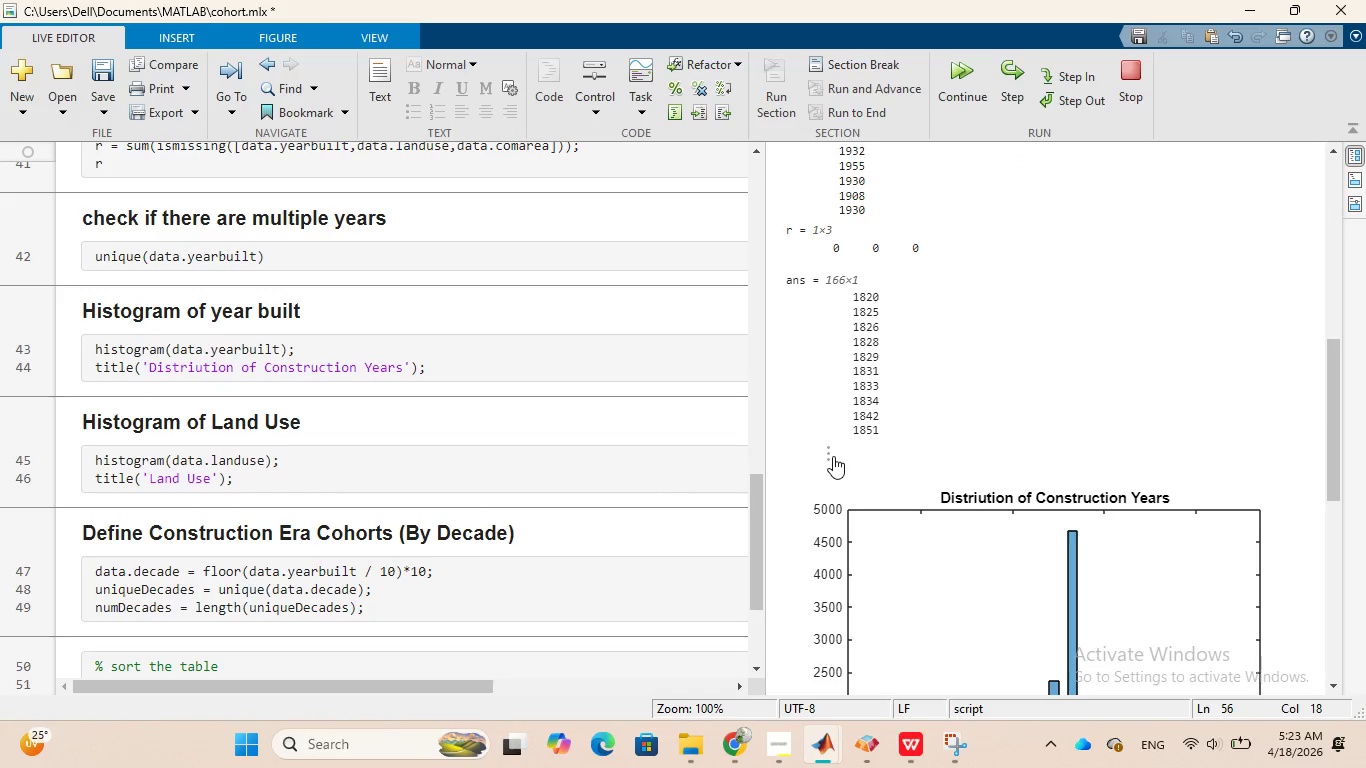 
left_click([831, 456])
 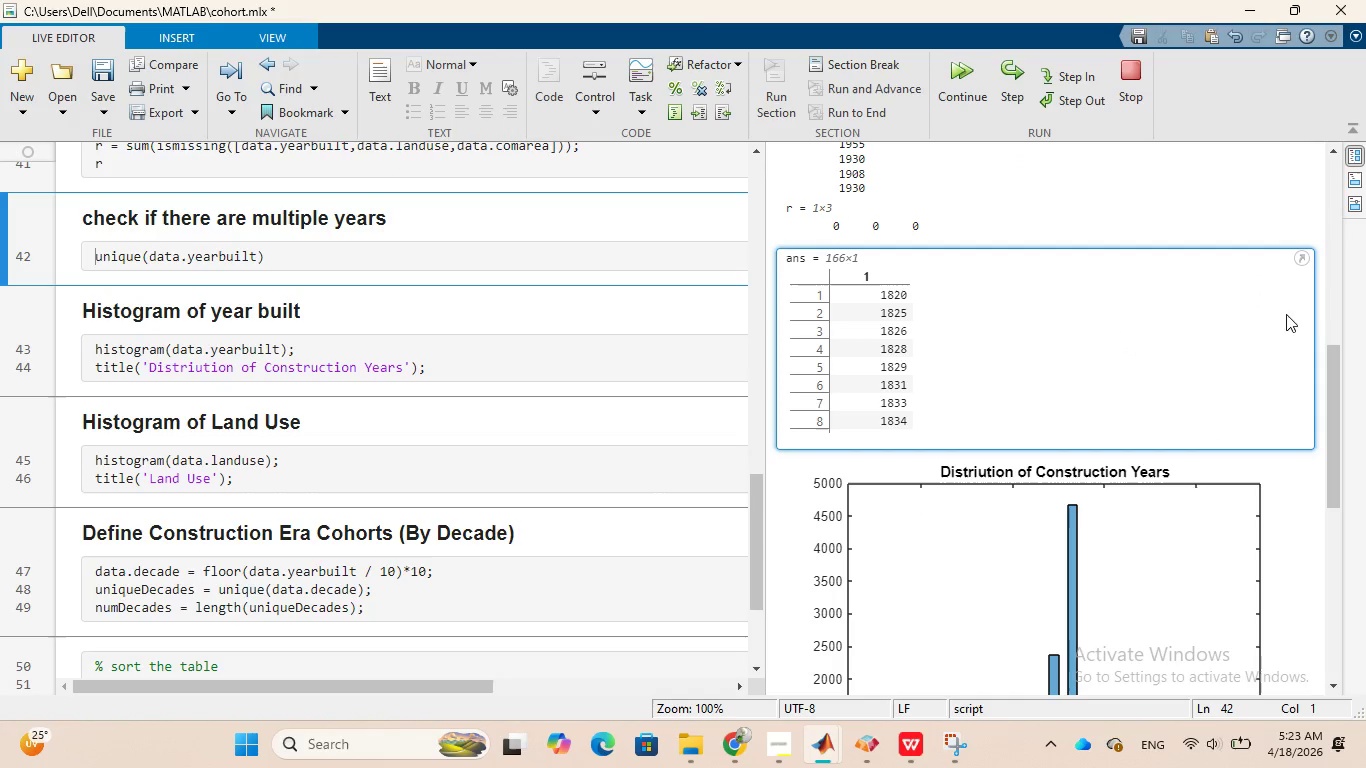 
left_click([1296, 256])
 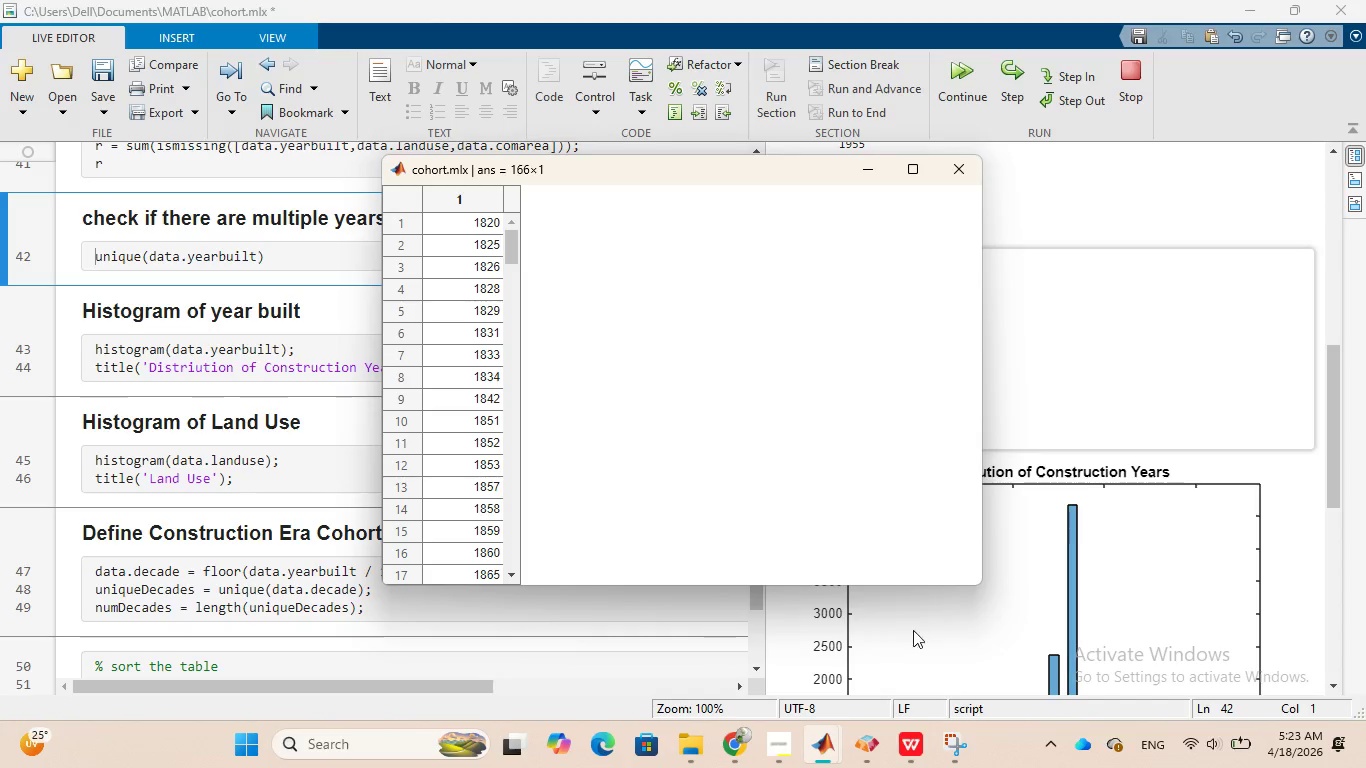 
wait(9.98)
 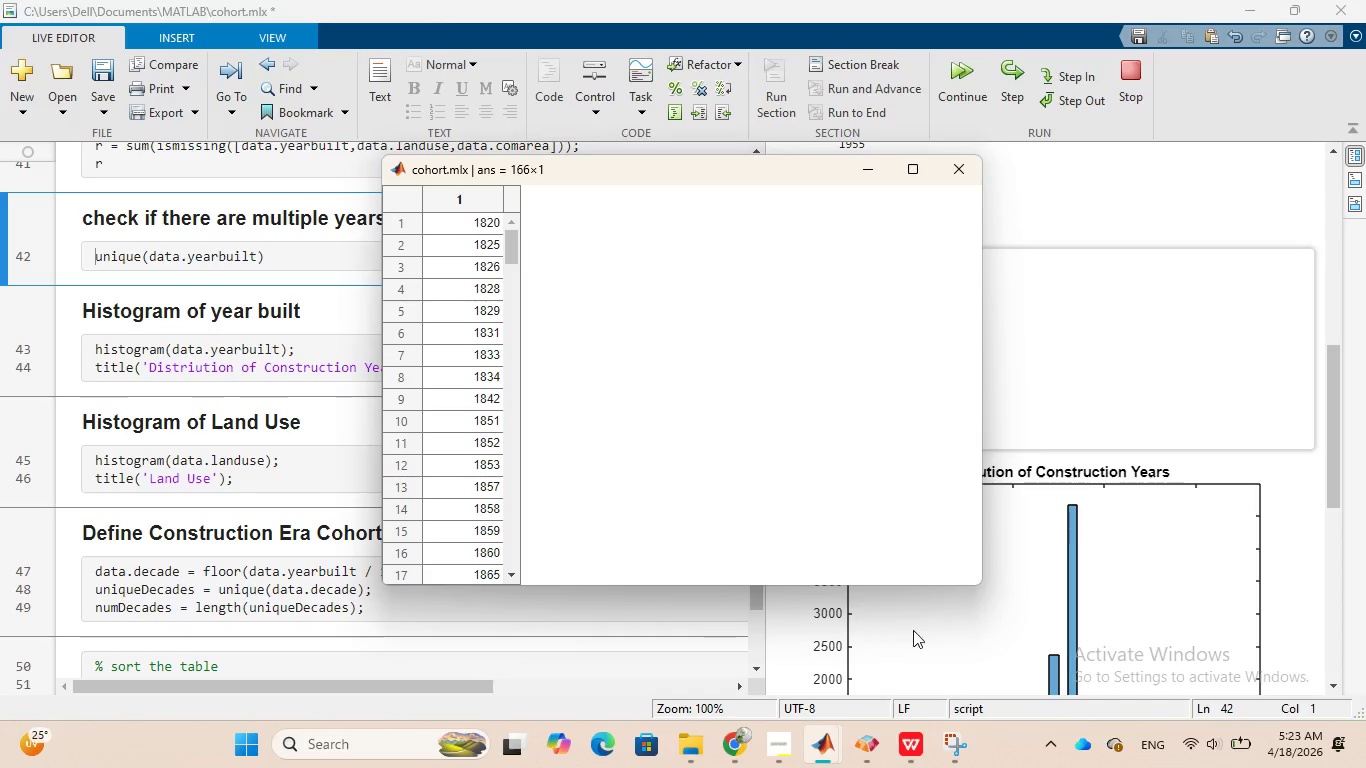 
left_click_drag(start_coordinate=[512, 243], to_coordinate=[508, 500])
 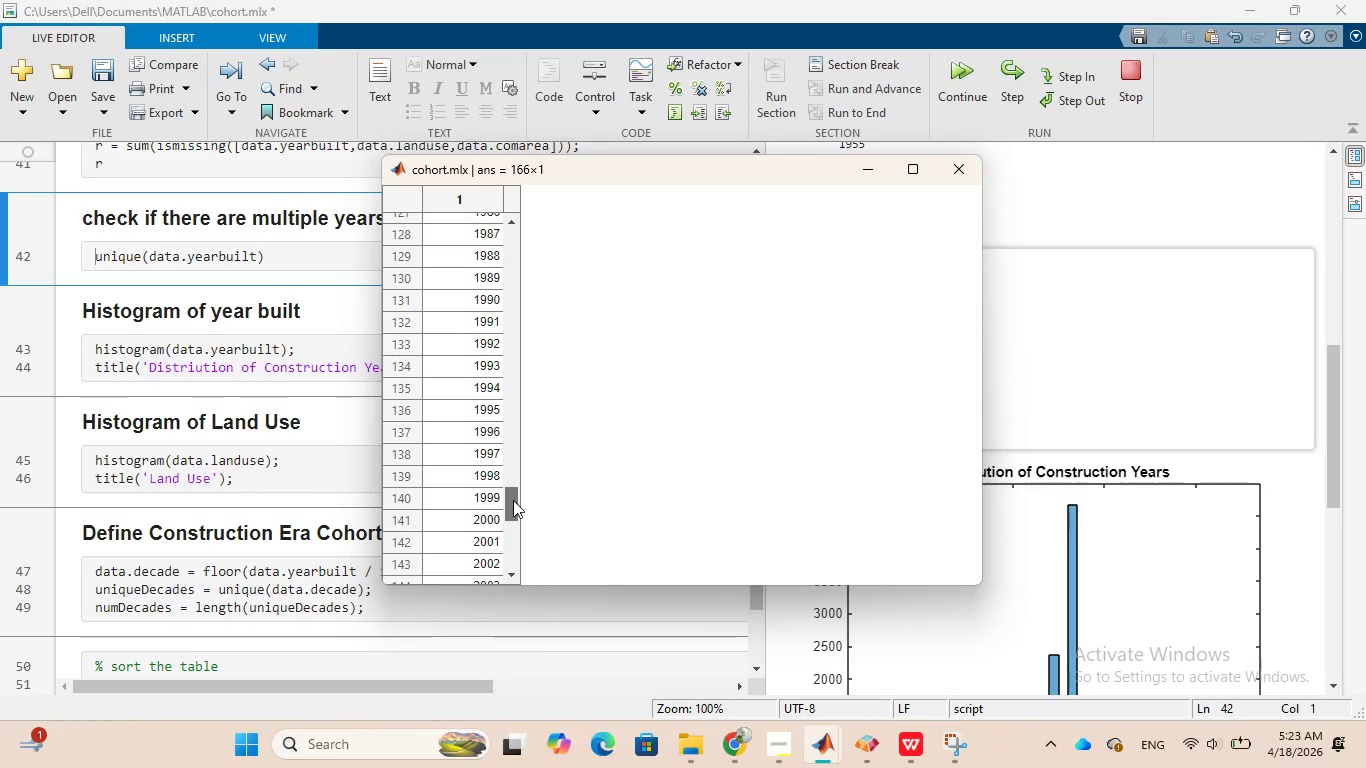 
wait(8.8)
 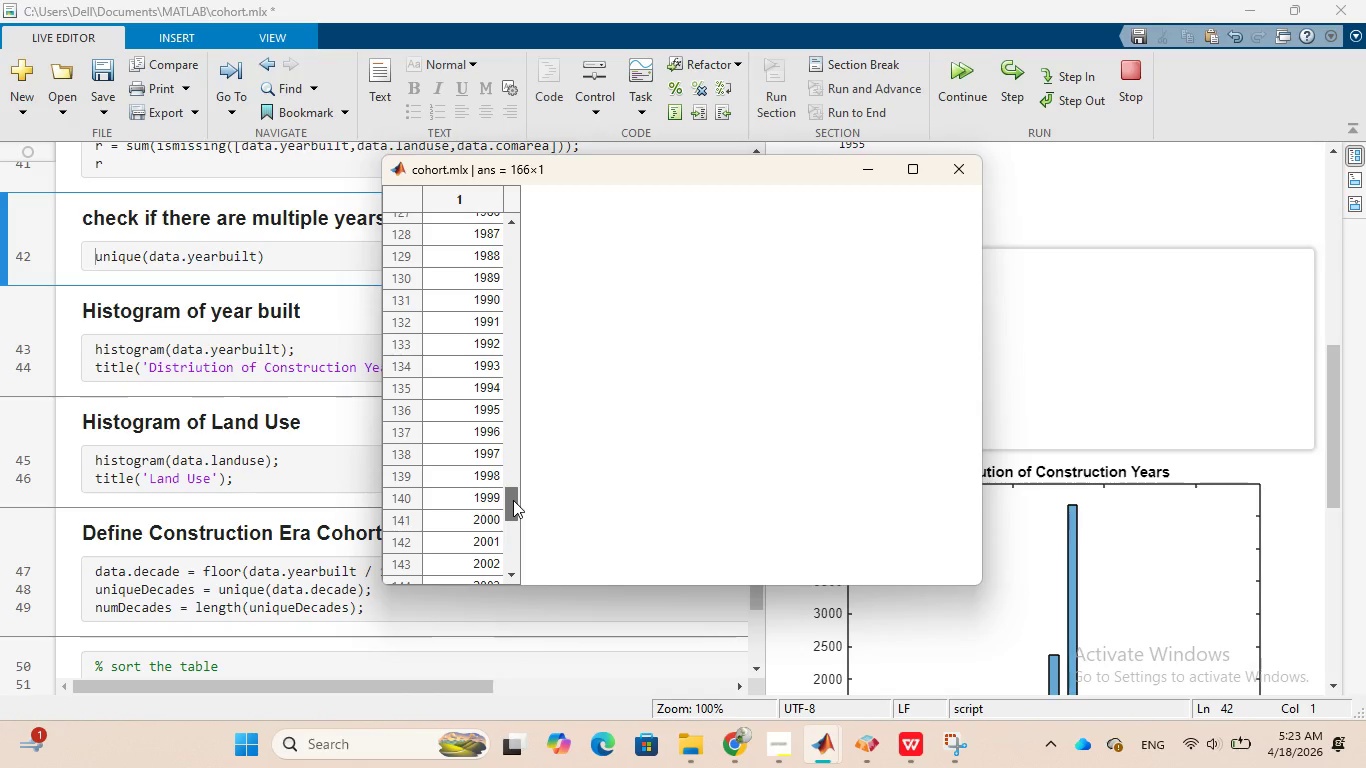 
left_click_drag(start_coordinate=[515, 495], to_coordinate=[508, 543])
 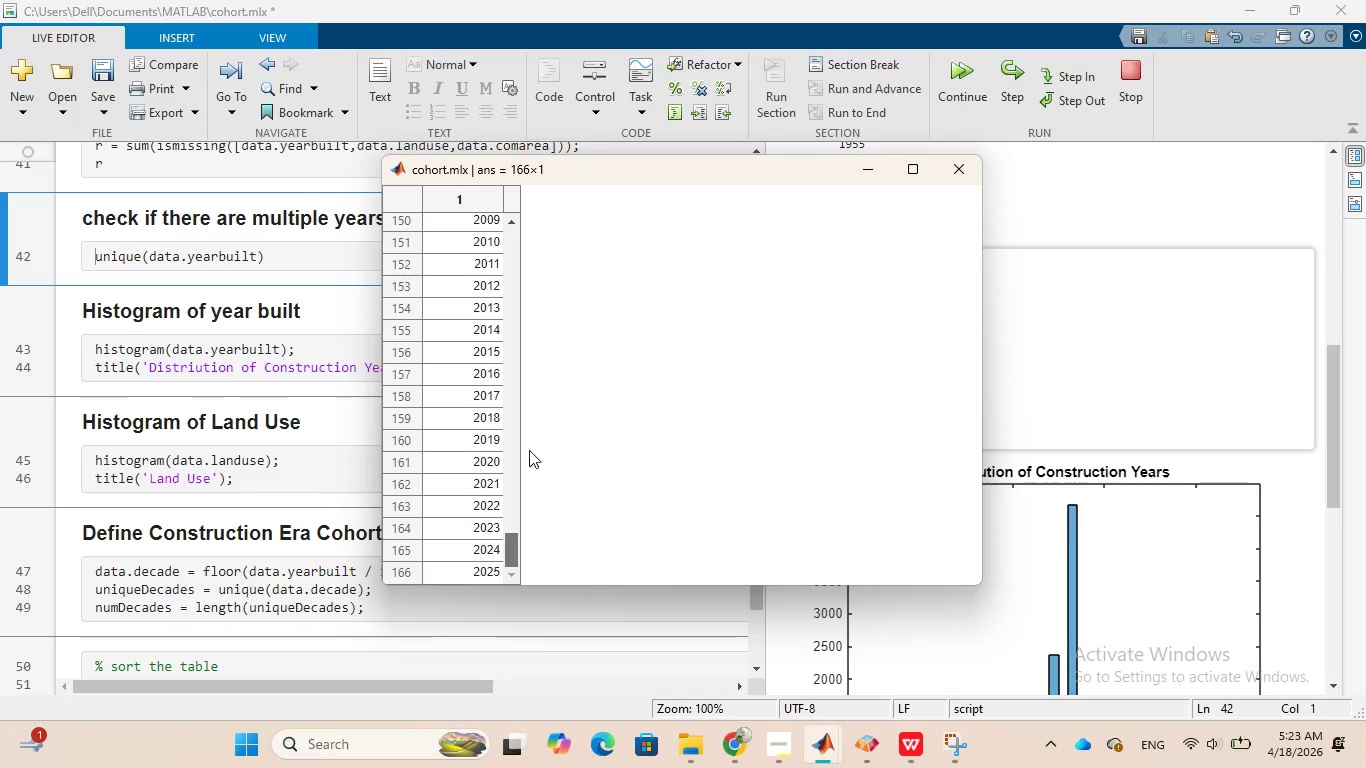 
scroll: coordinate [499, 451], scroll_direction: down, amount: 1.0
 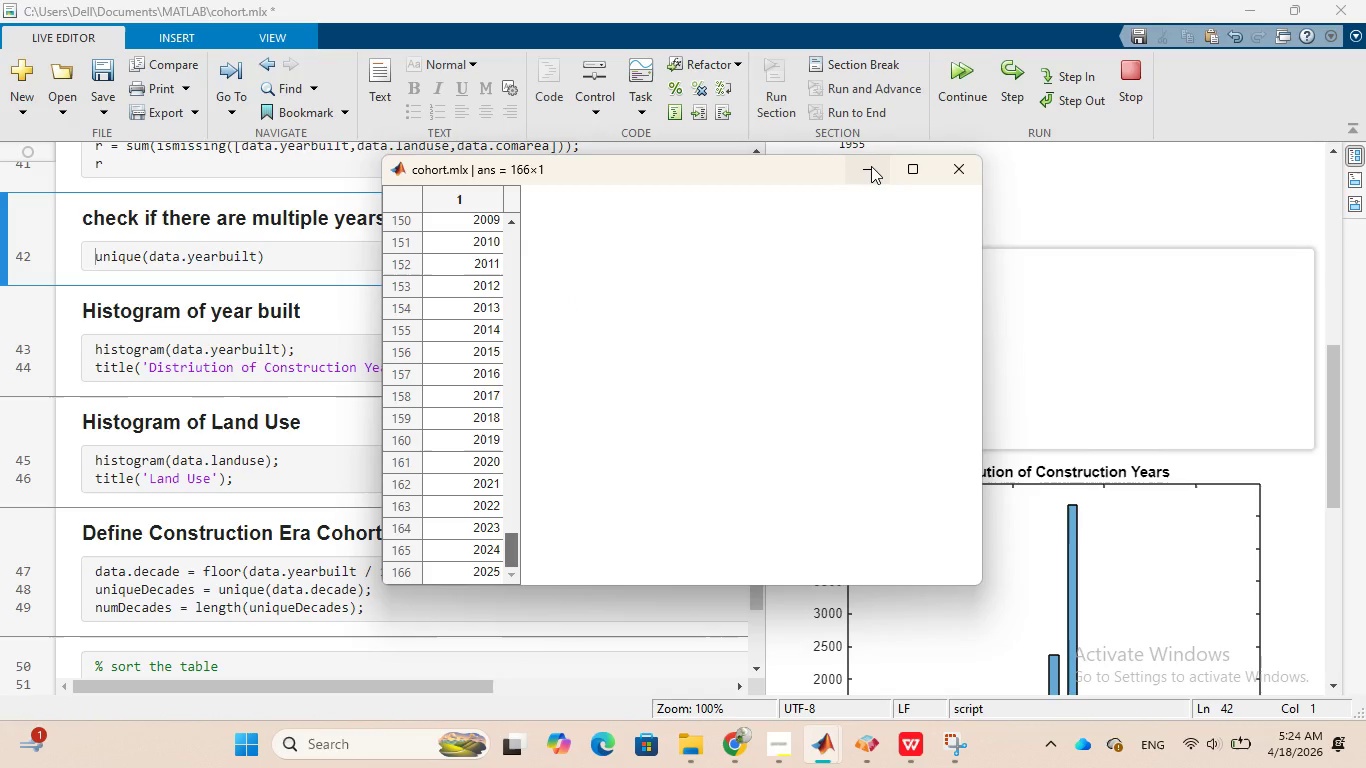 
left_click([871, 166])
 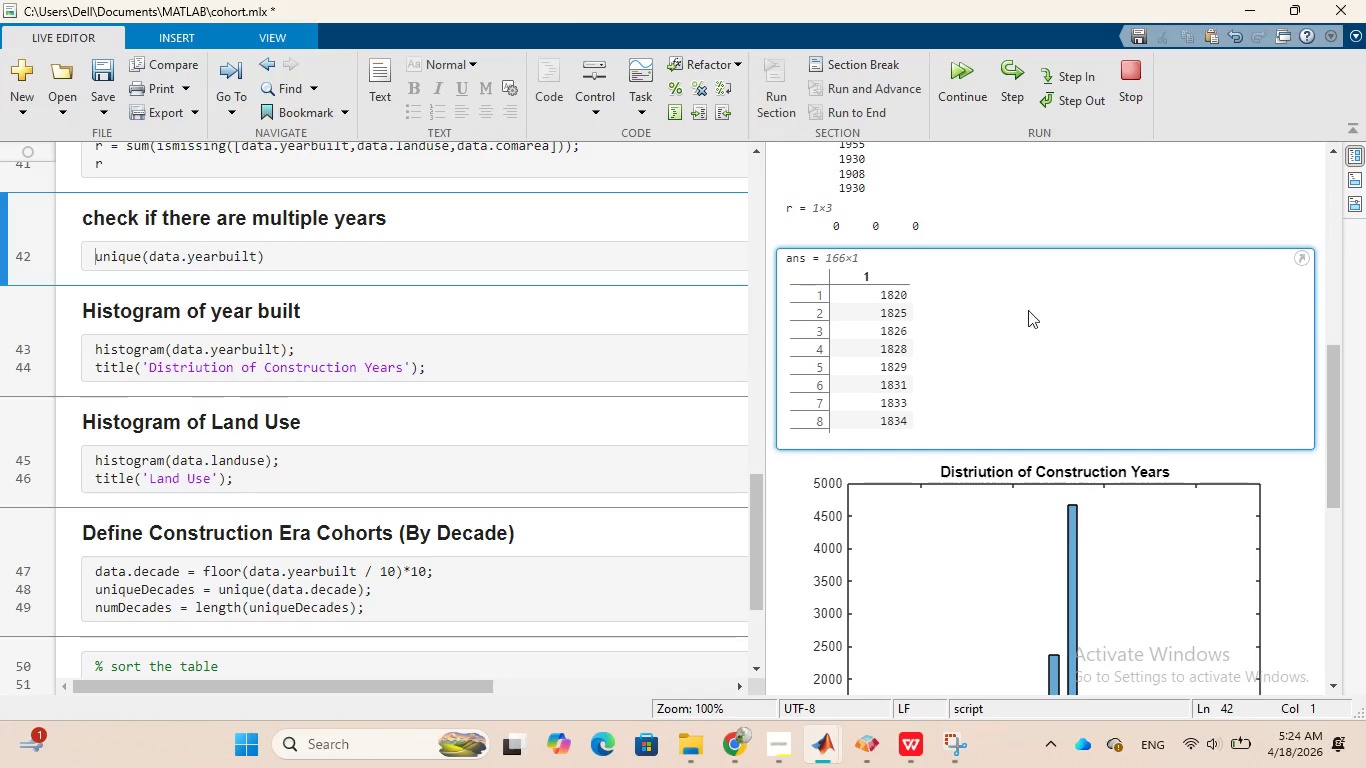 
wait(5.95)
 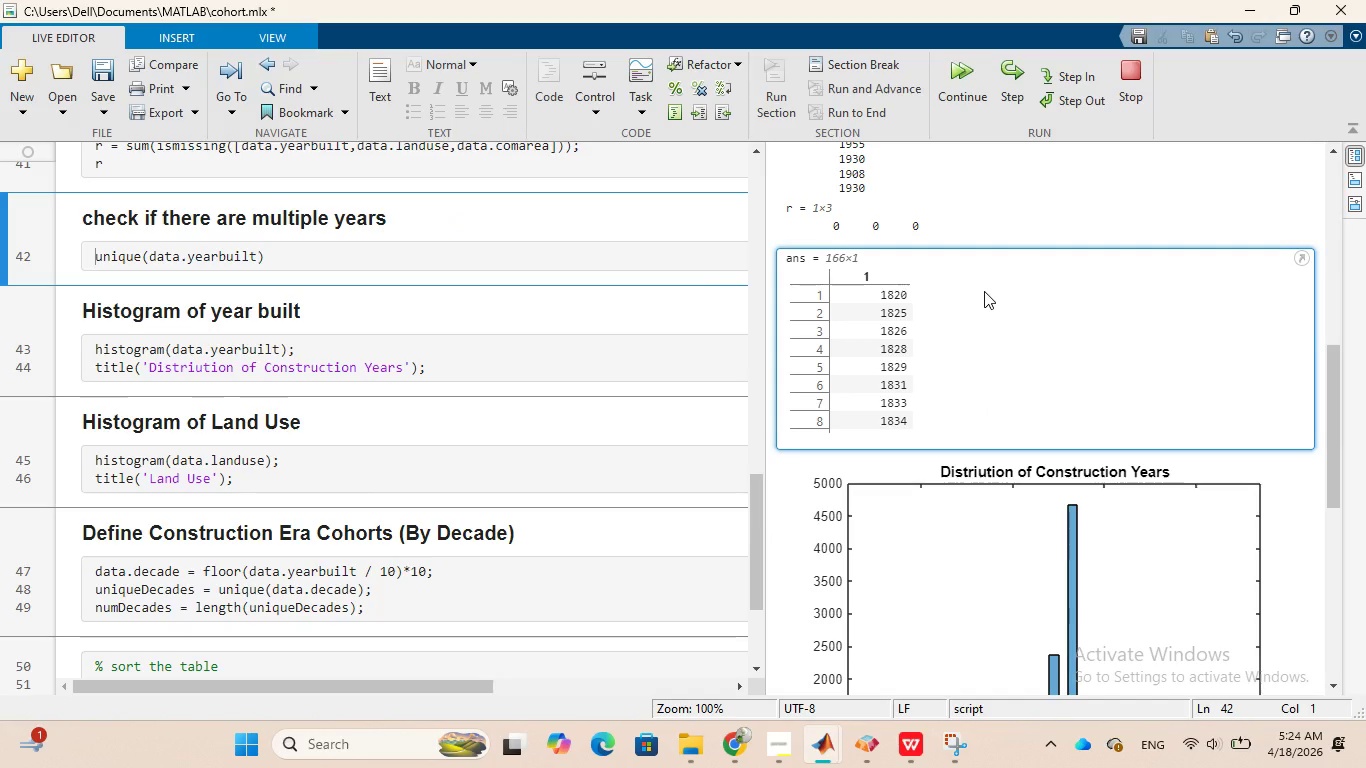 
scroll: coordinate [675, 398], scroll_direction: down, amount: 4.0
 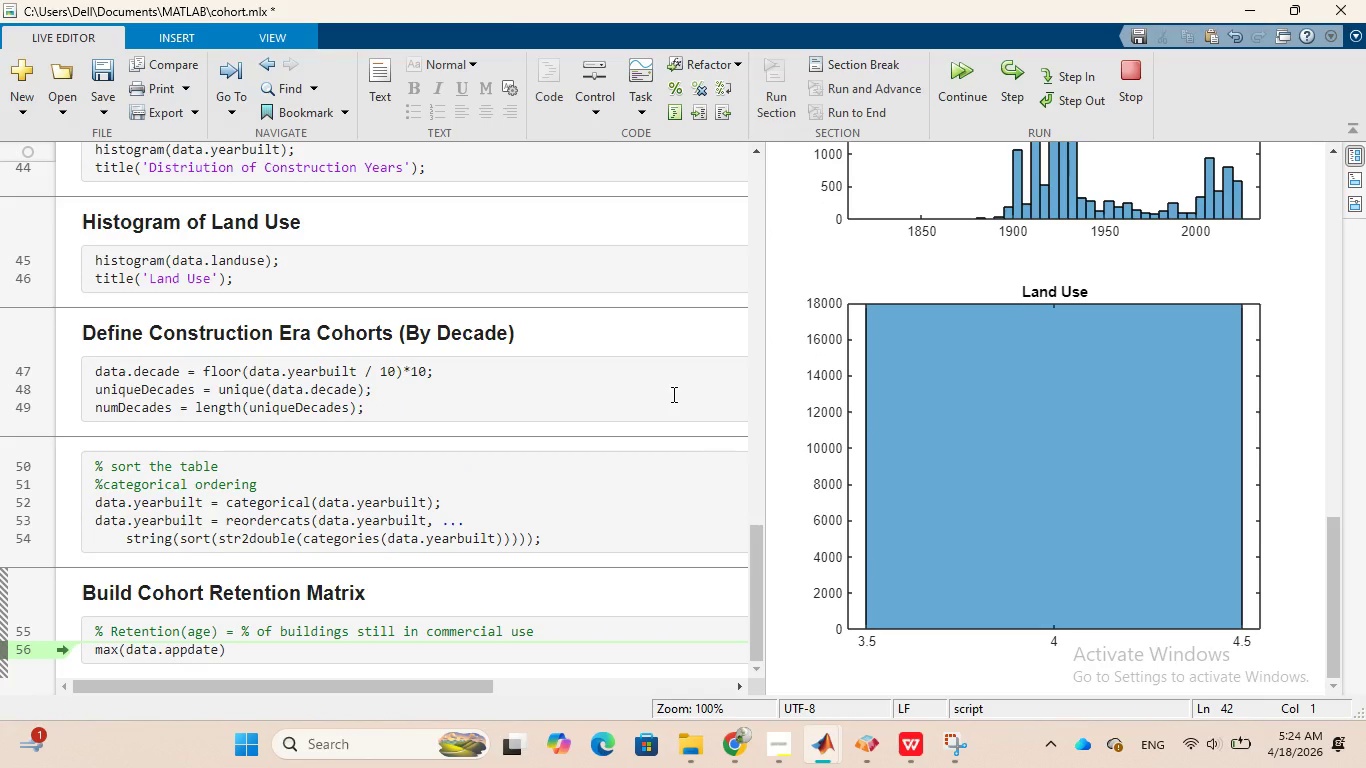 
wait(9.16)
 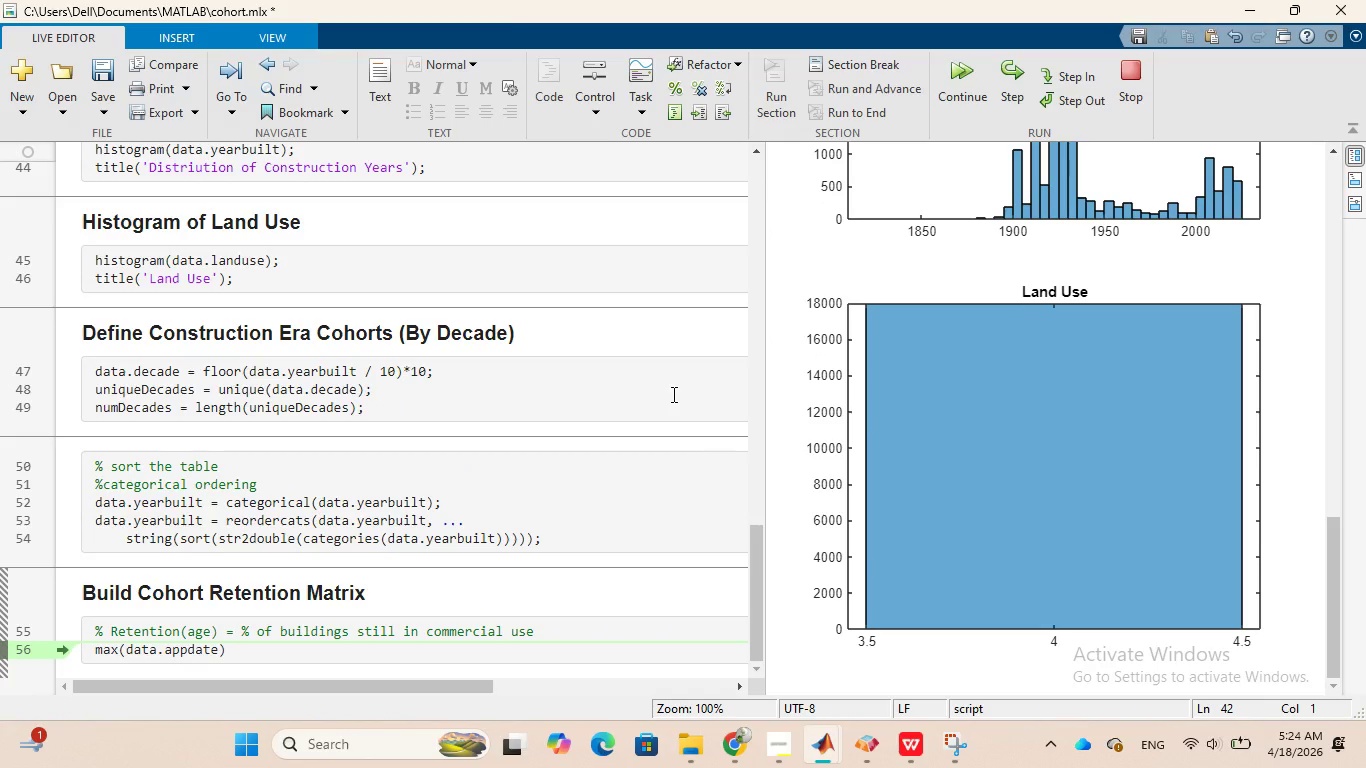 
left_click([626, 491])
 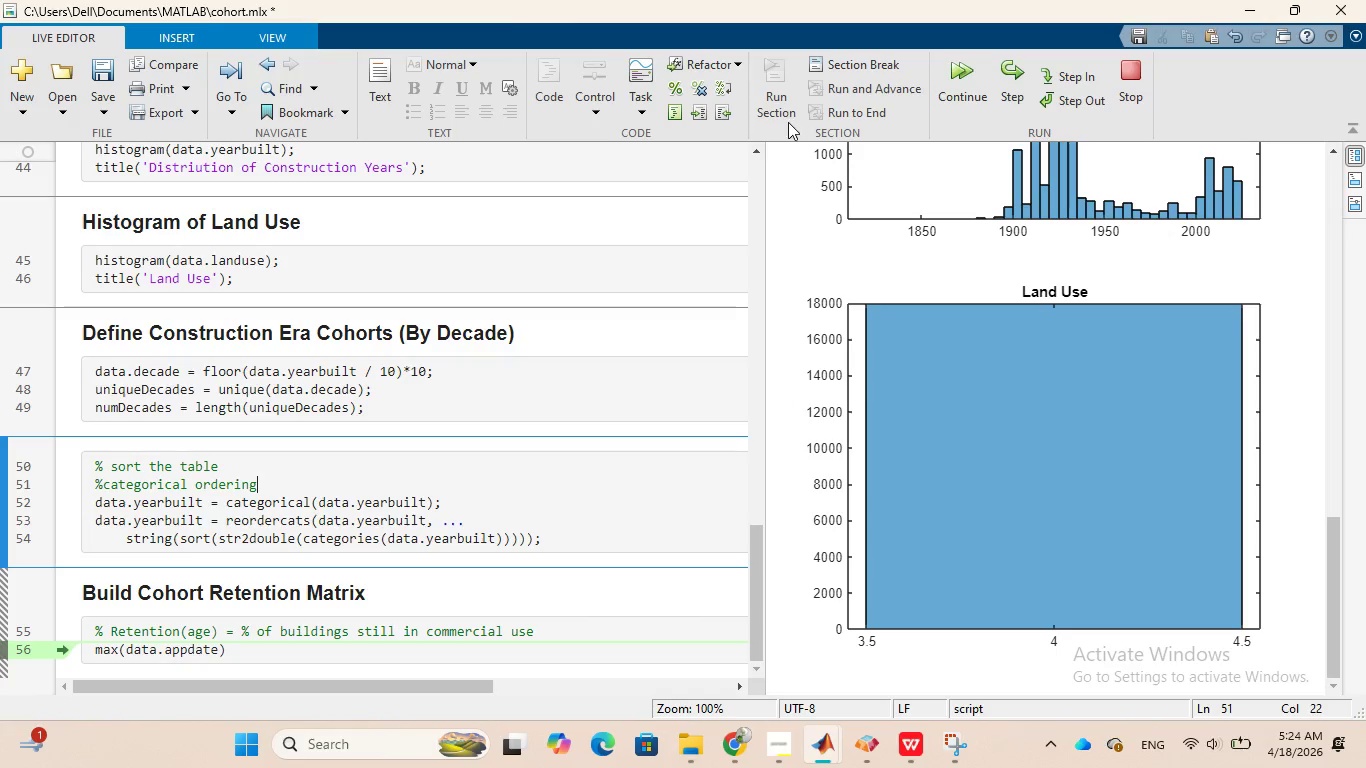 
left_click([773, 78])
 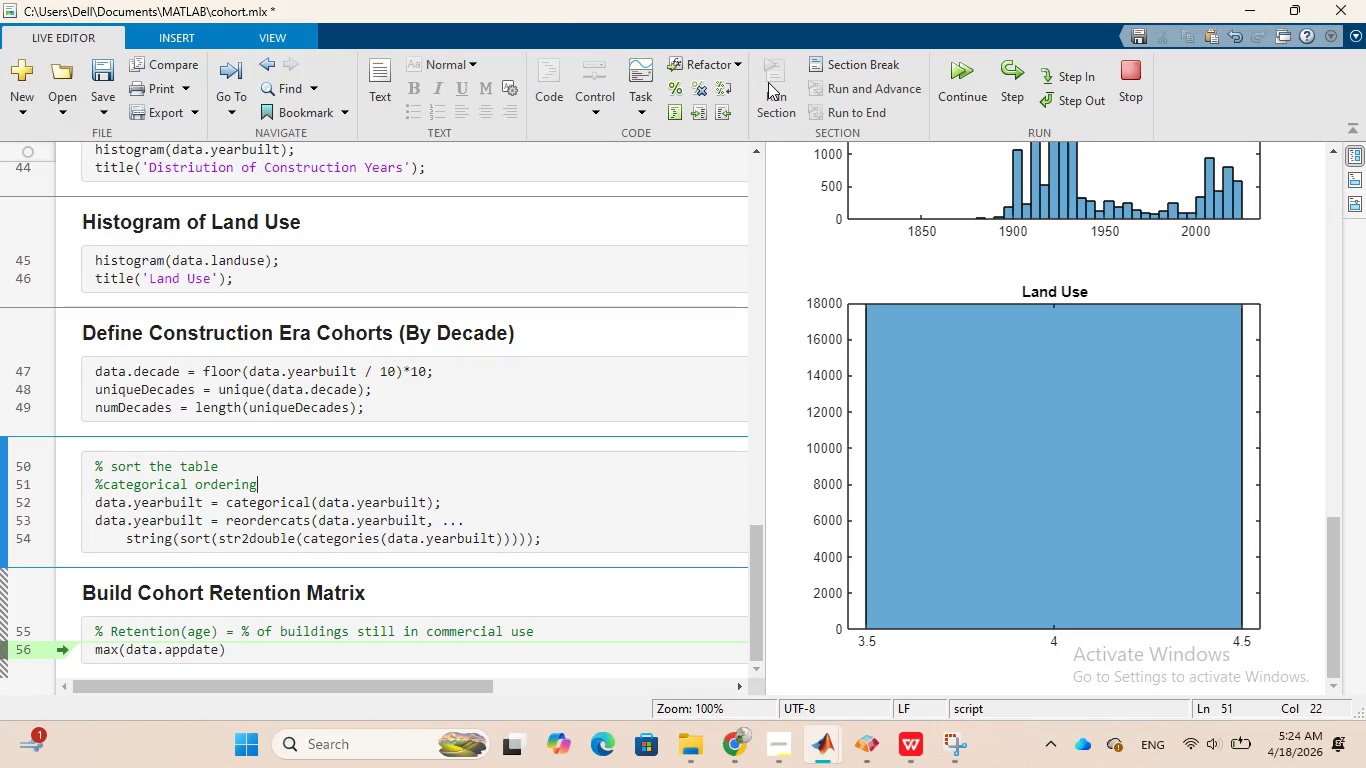 
left_click([768, 82])
 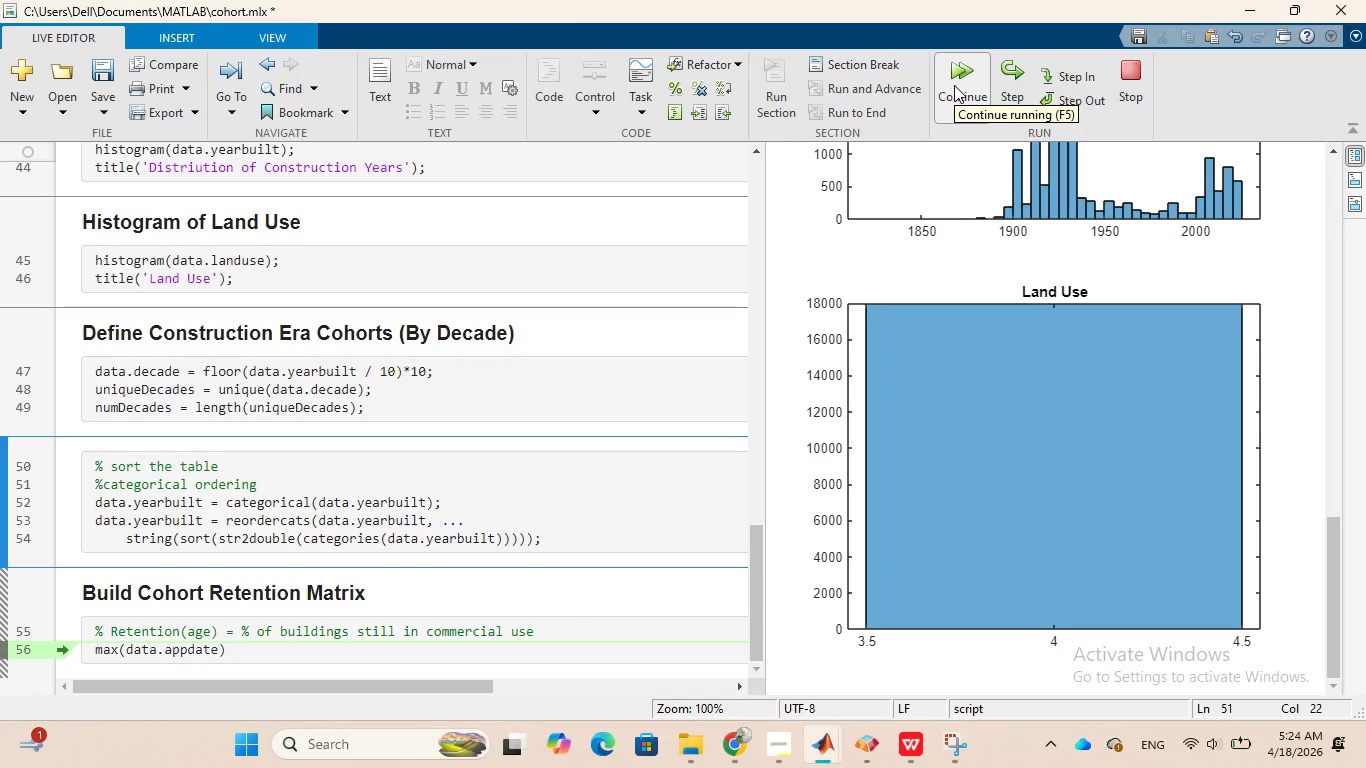 
wait(8.95)
 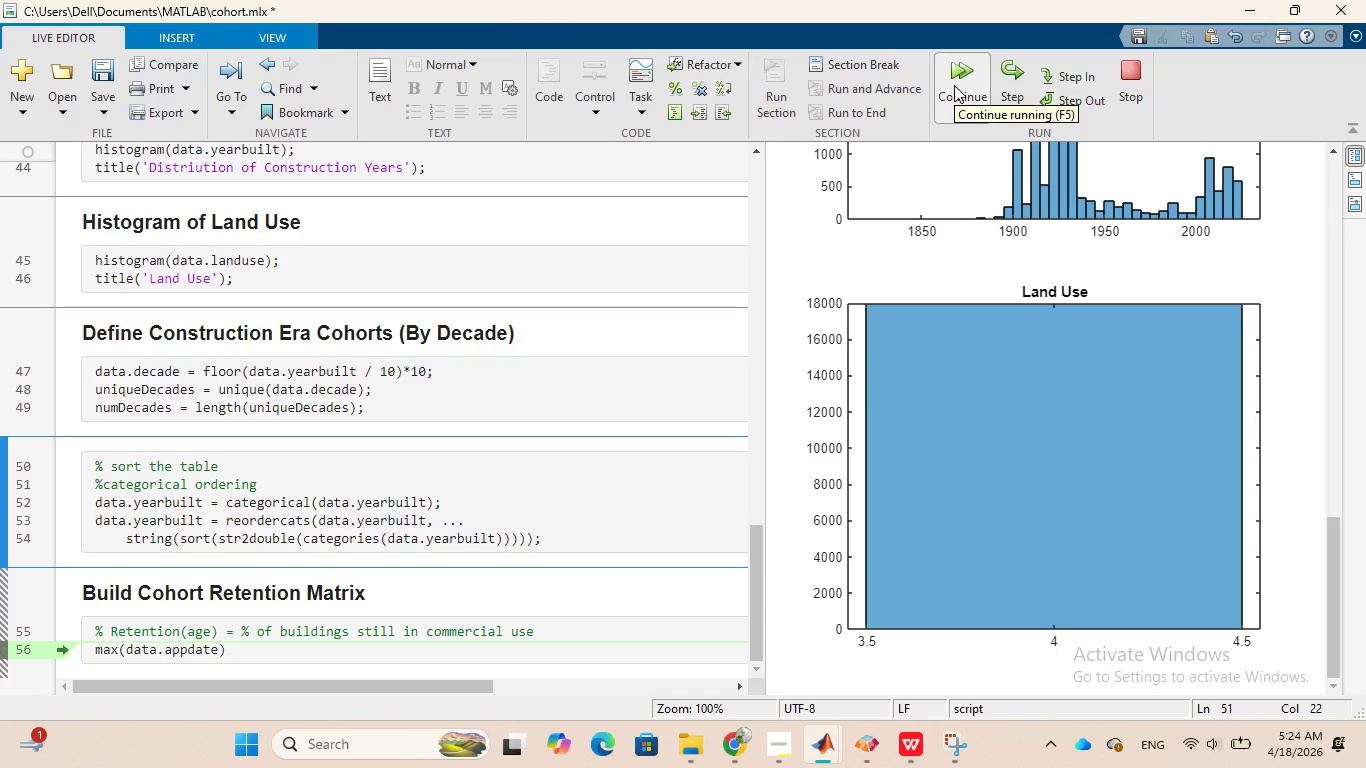 
left_click([957, 88])
 